 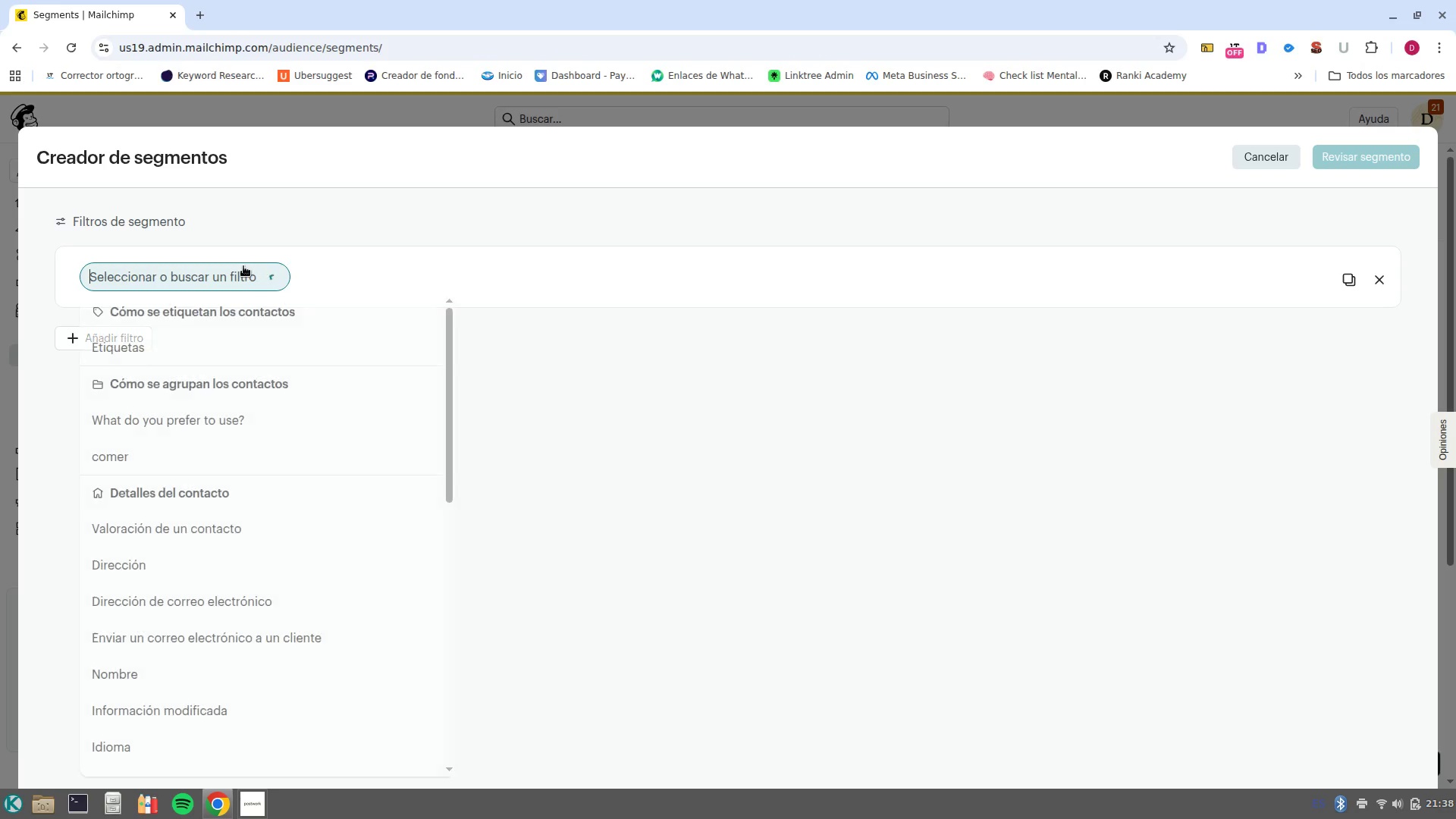 
scroll: coordinate [268, 621], scroll_direction: down, amount: 6.0
 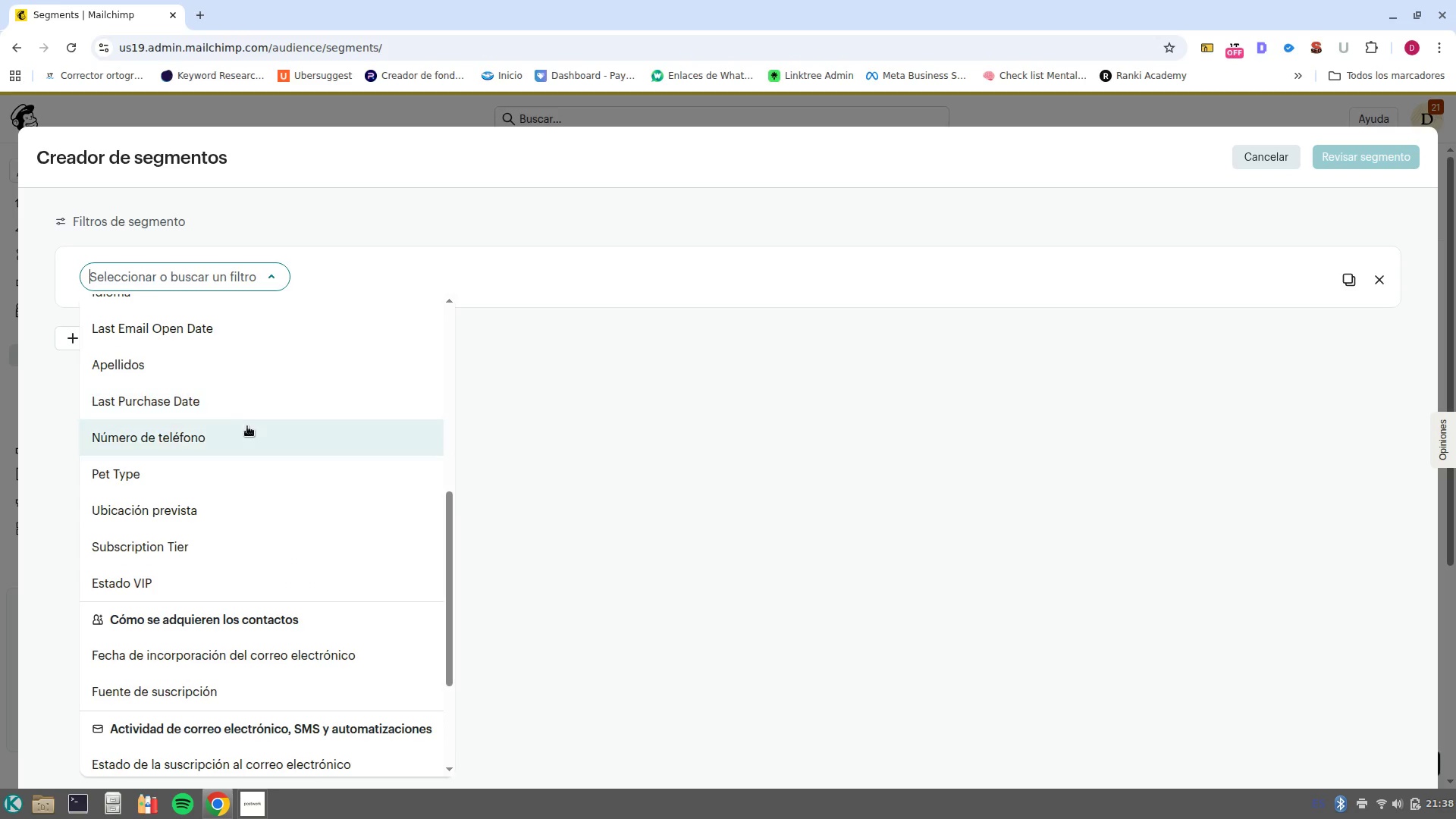 
scroll: coordinate [253, 447], scroll_direction: up, amount: 1.0
 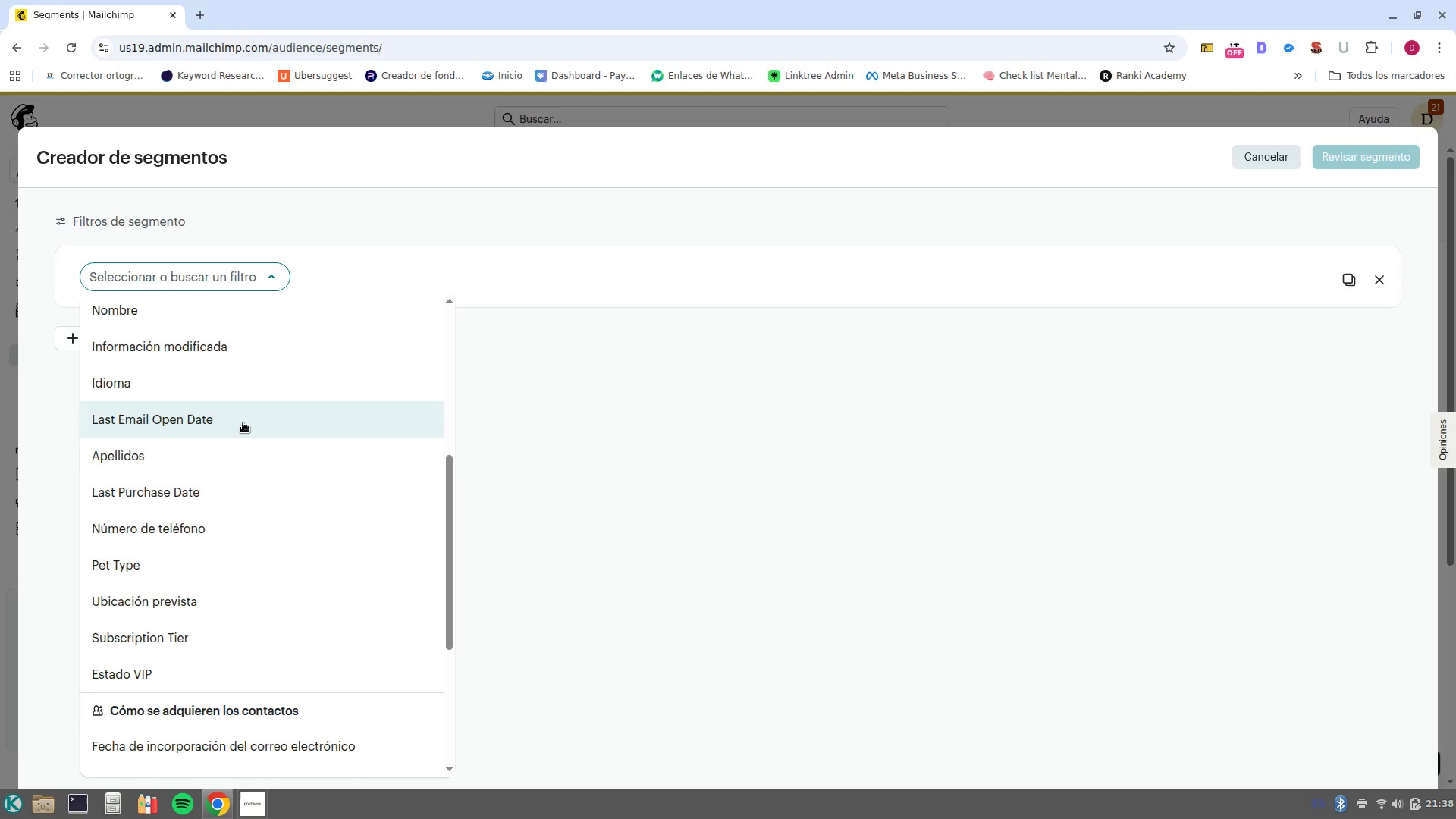 
left_click([243, 422])
 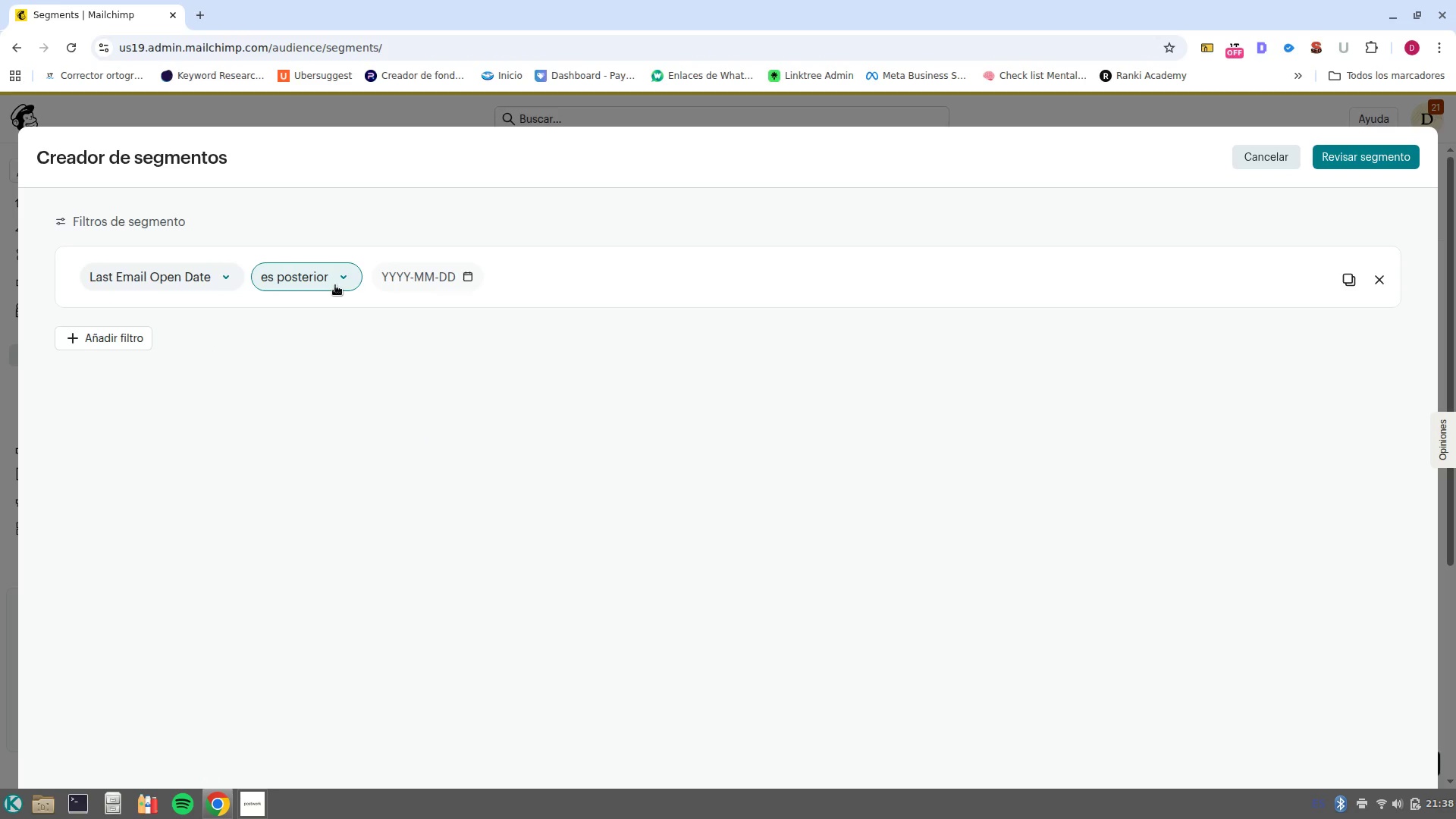 
left_click([335, 285])
 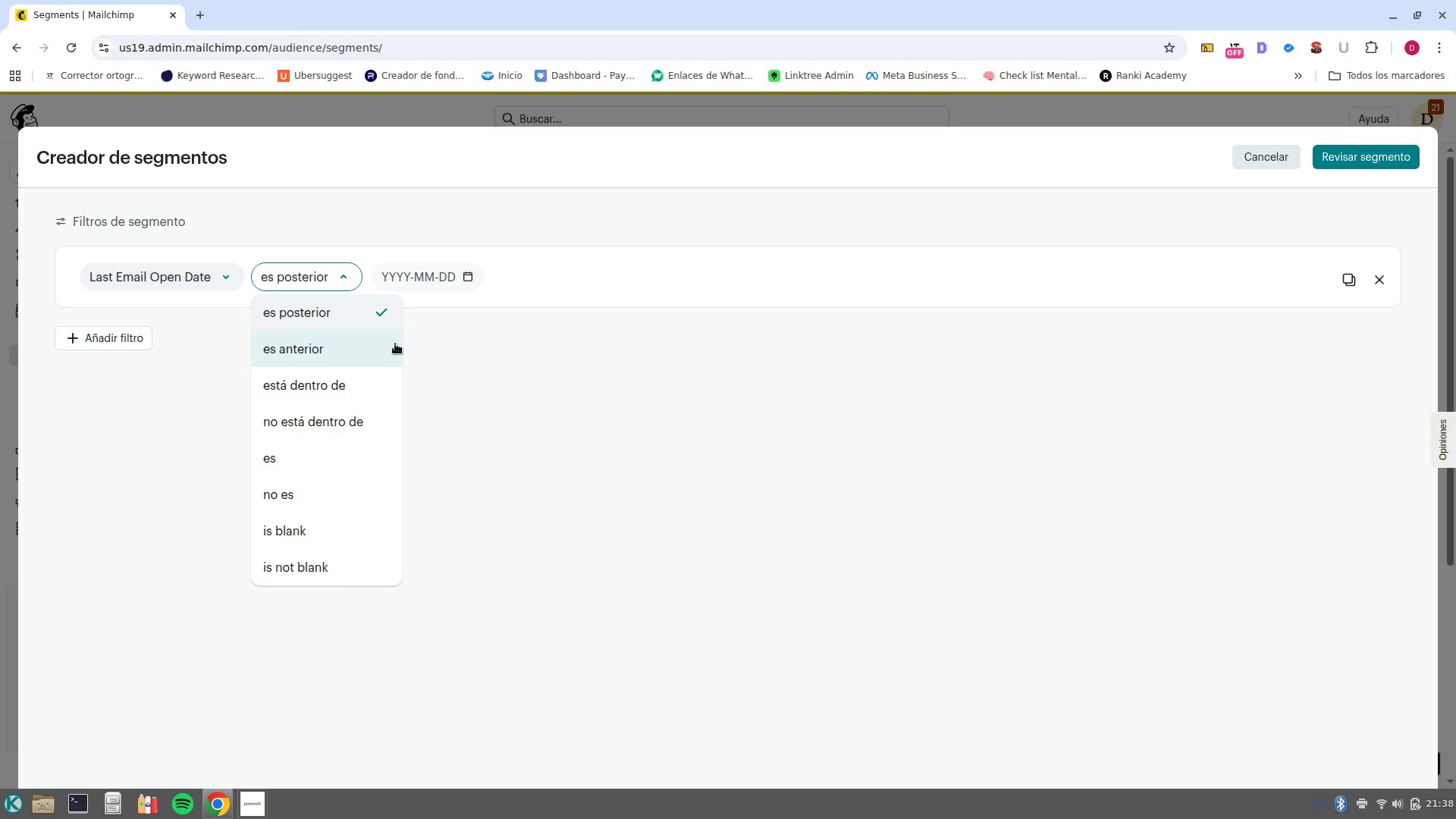 
wait(26.09)
 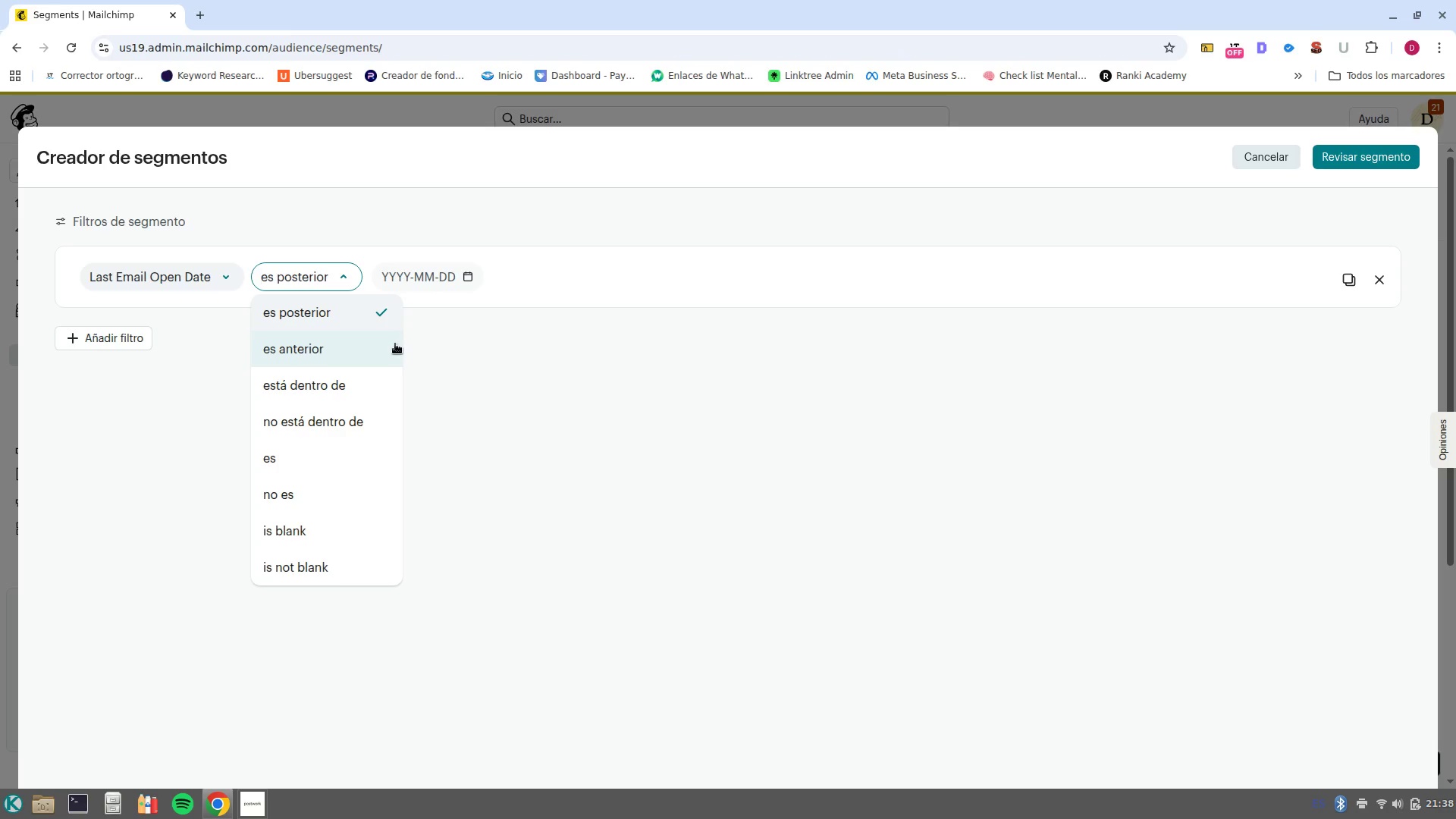 
left_click([206, 272])
 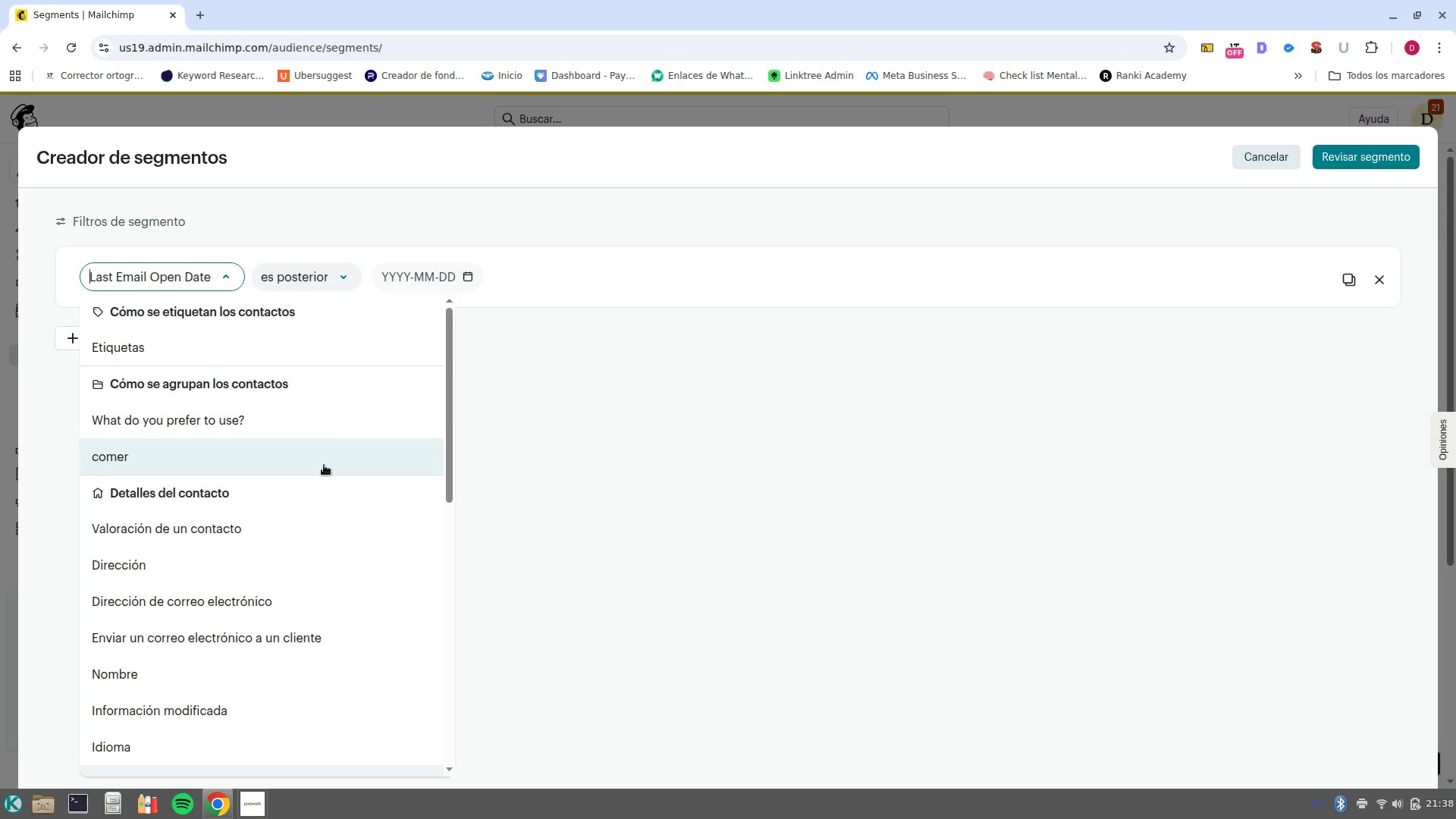 
scroll: coordinate [294, 639], scroll_direction: down, amount: 6.0
 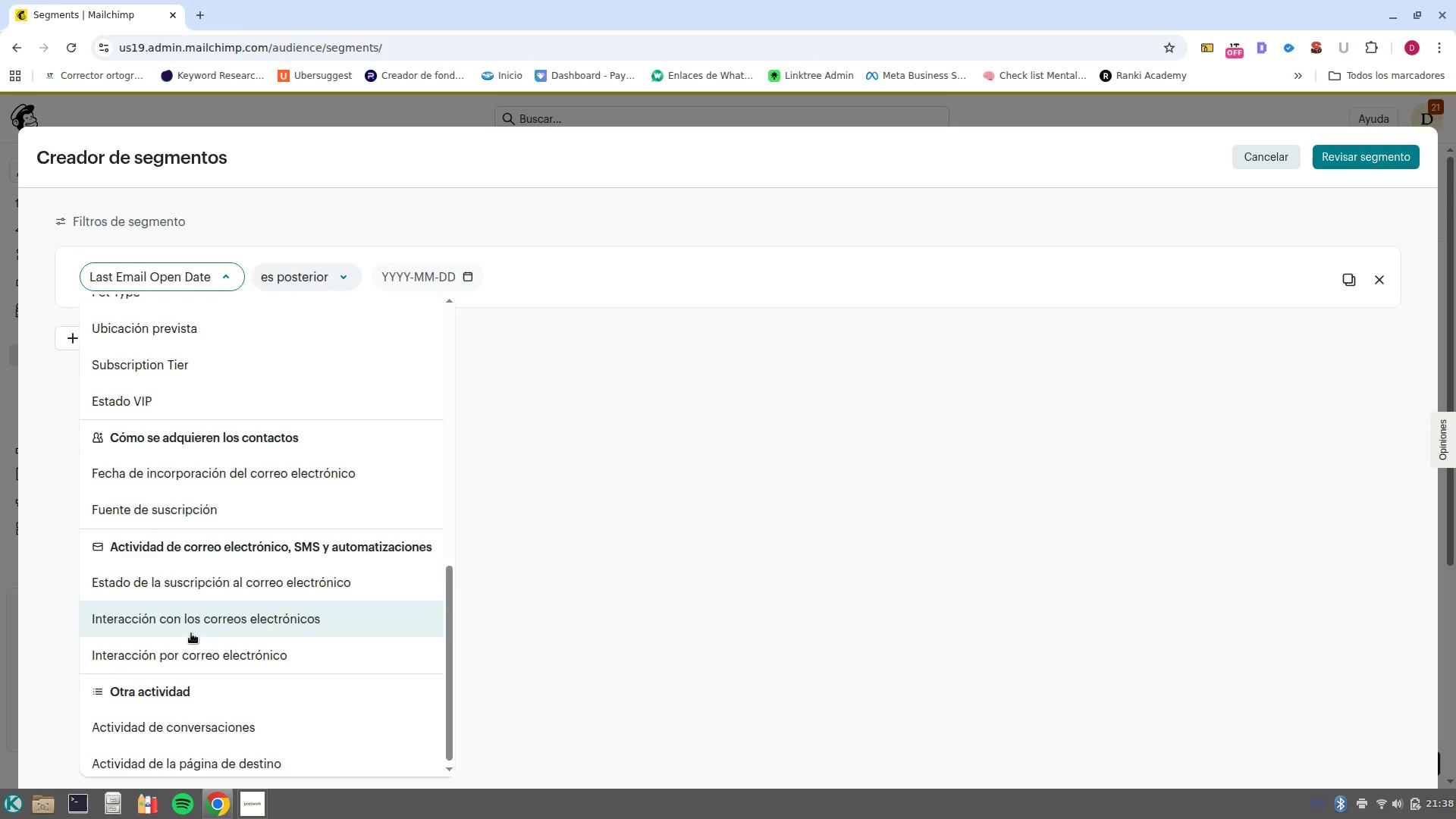 
left_click([209, 624])
 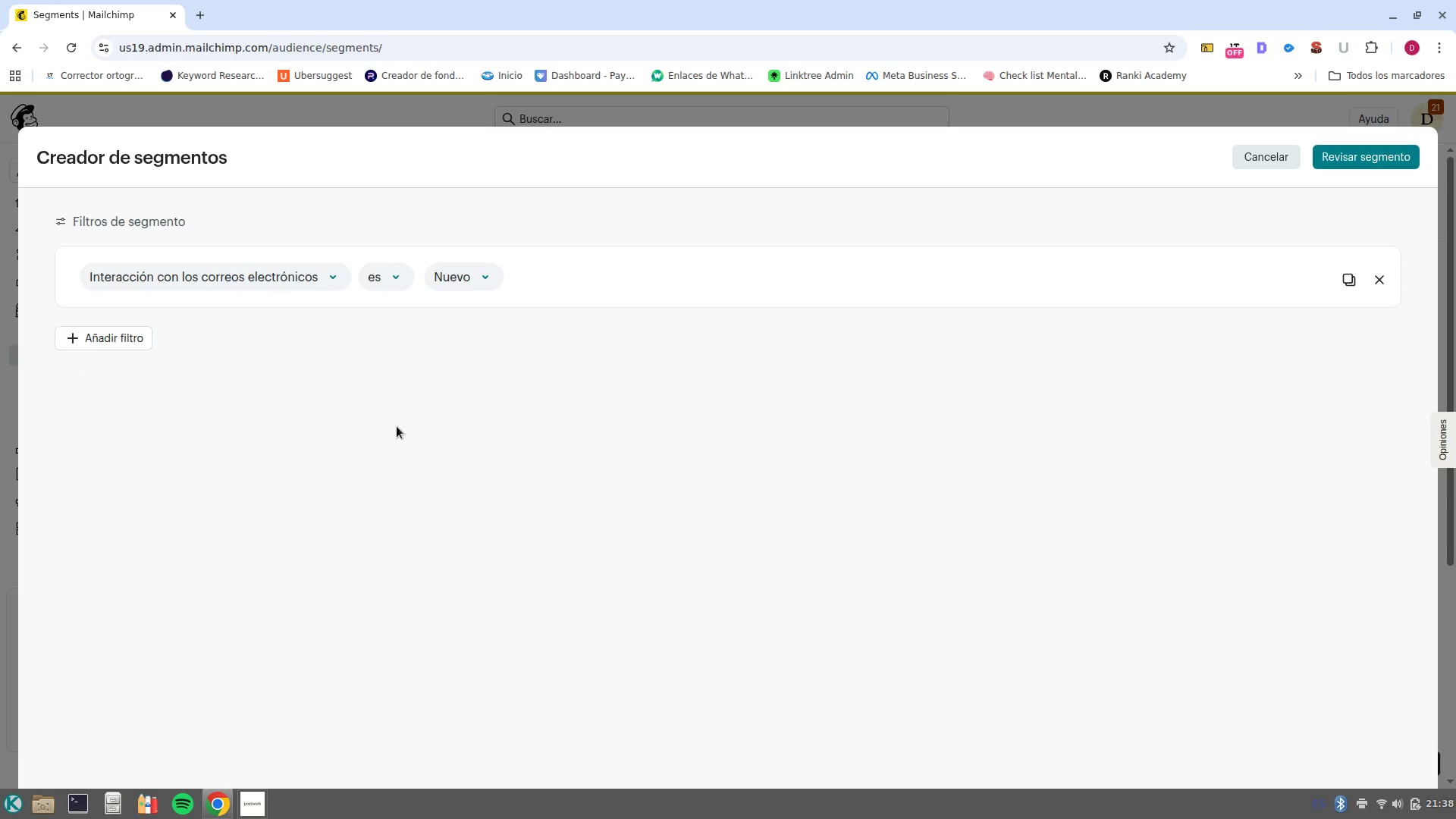 
left_click([382, 275])
 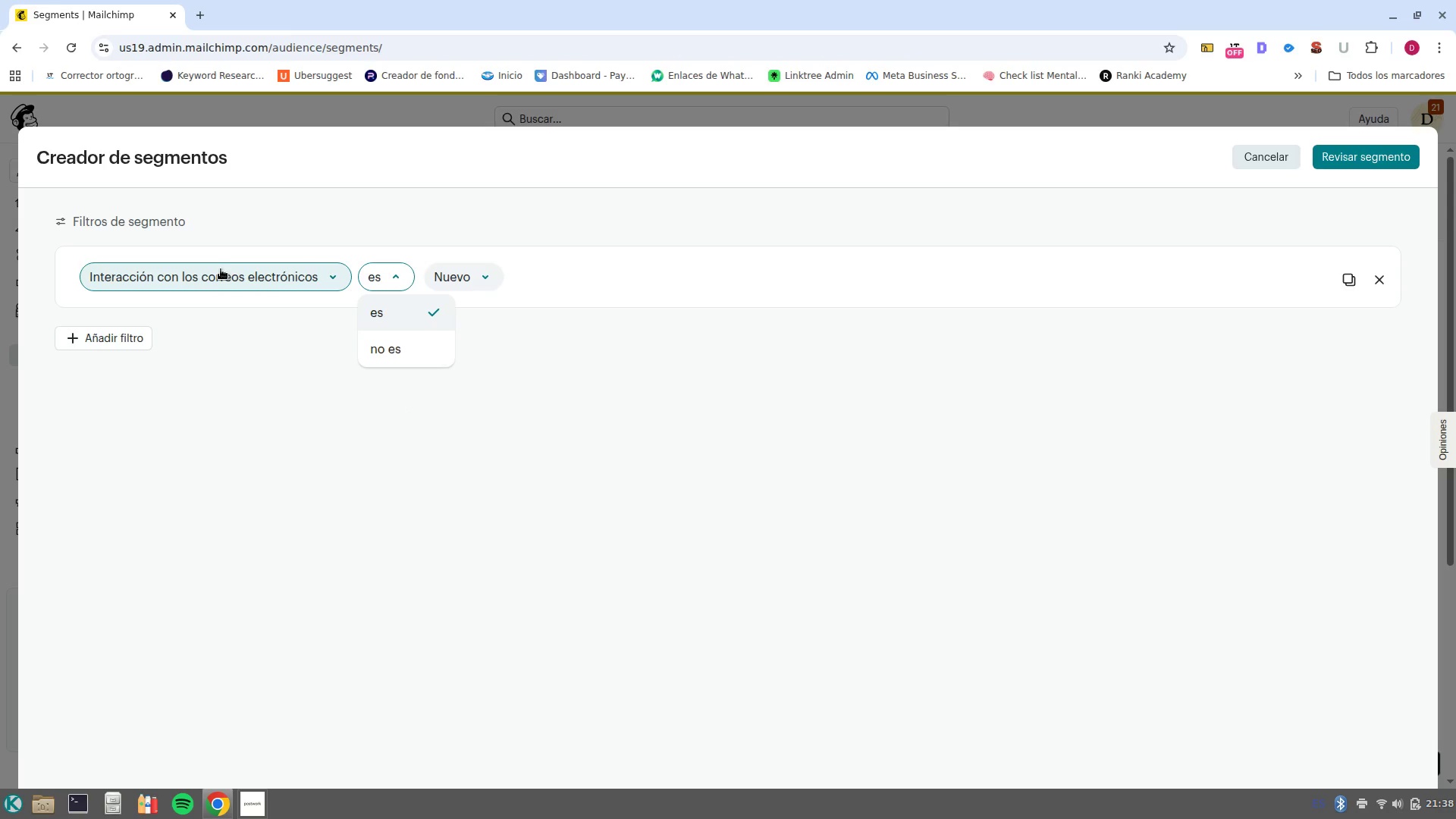 
left_click([224, 285])
 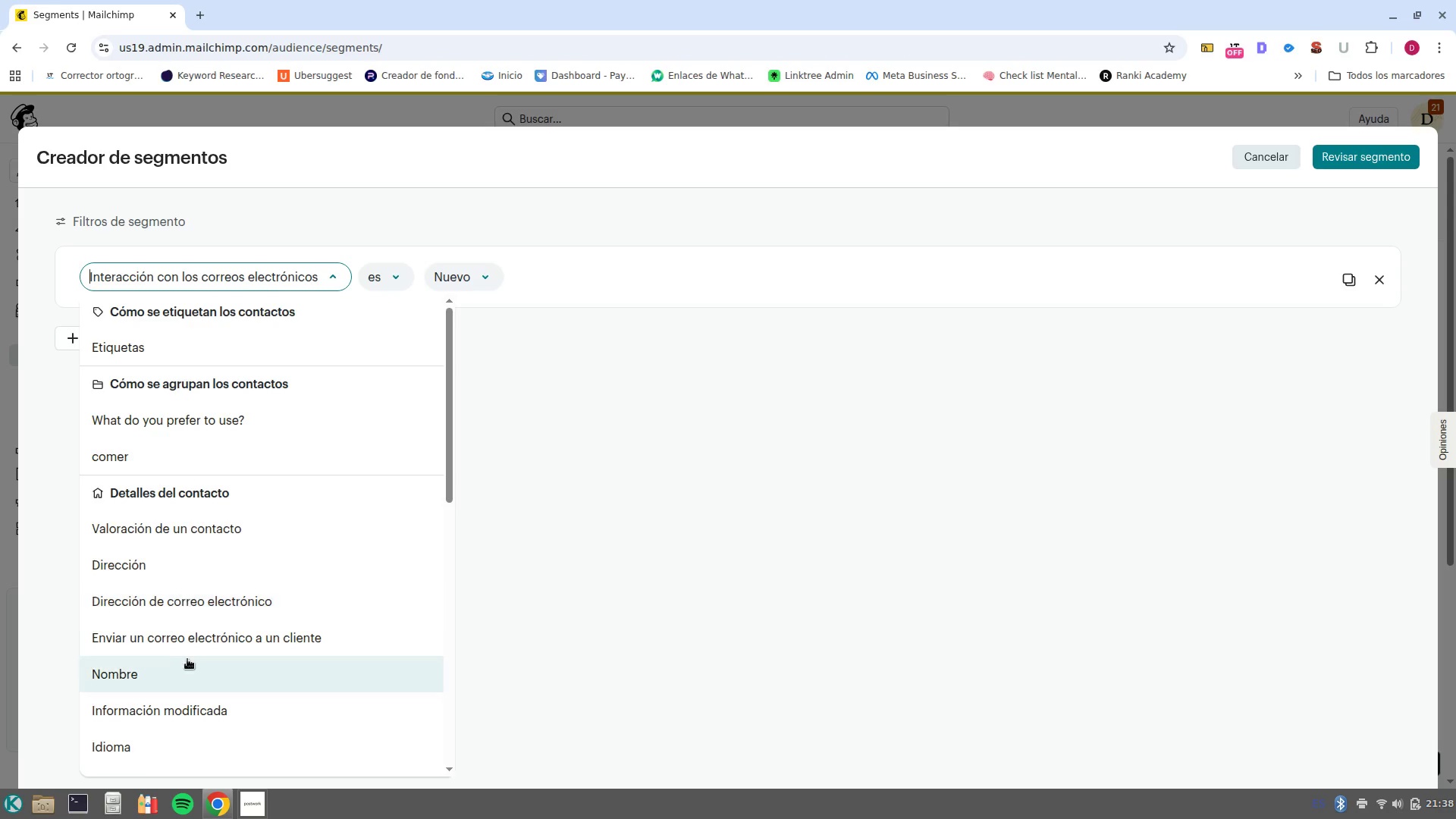 
scroll: coordinate [191, 650], scroll_direction: down, amount: 11.0
 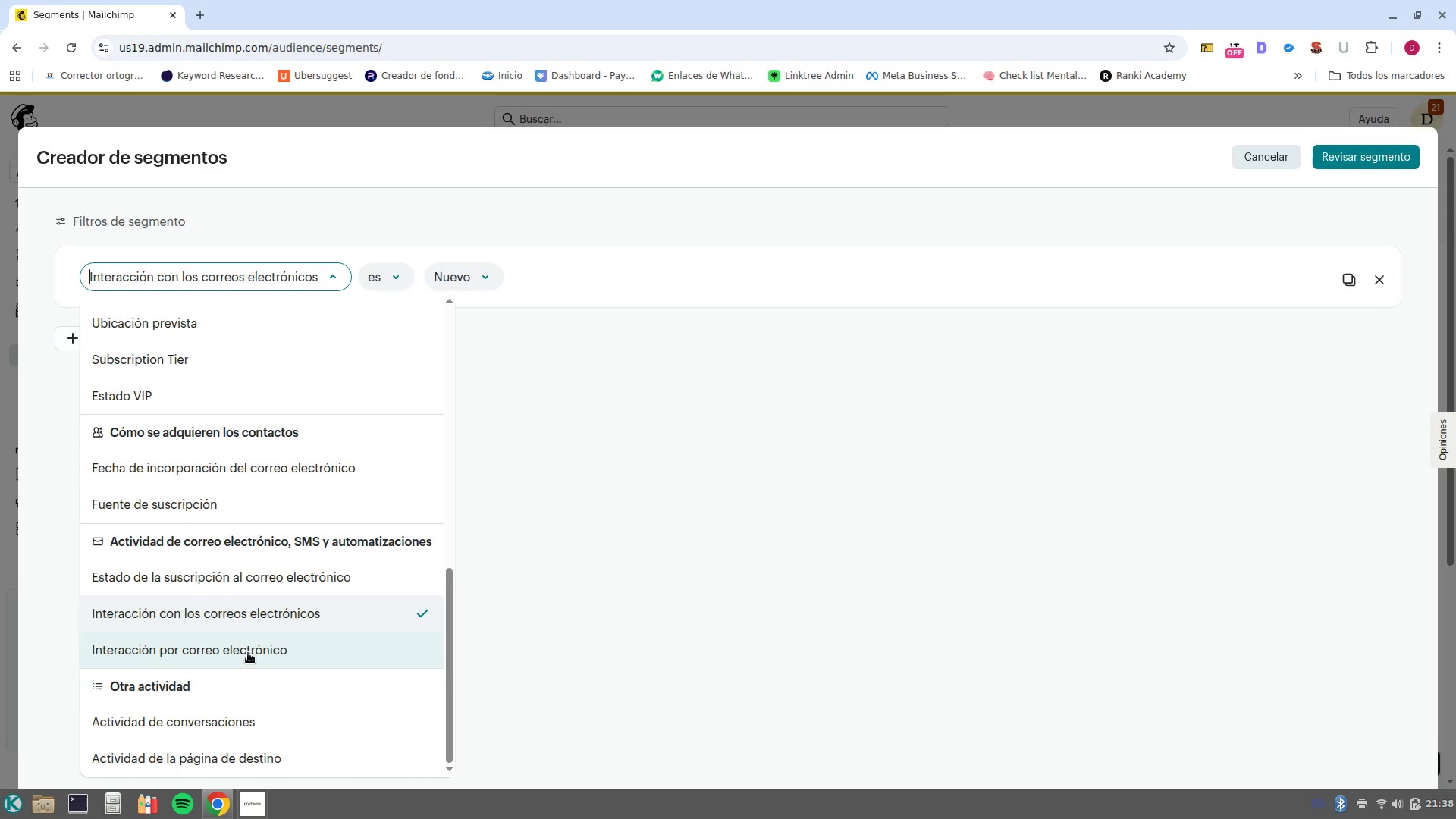 
left_click([248, 653])
 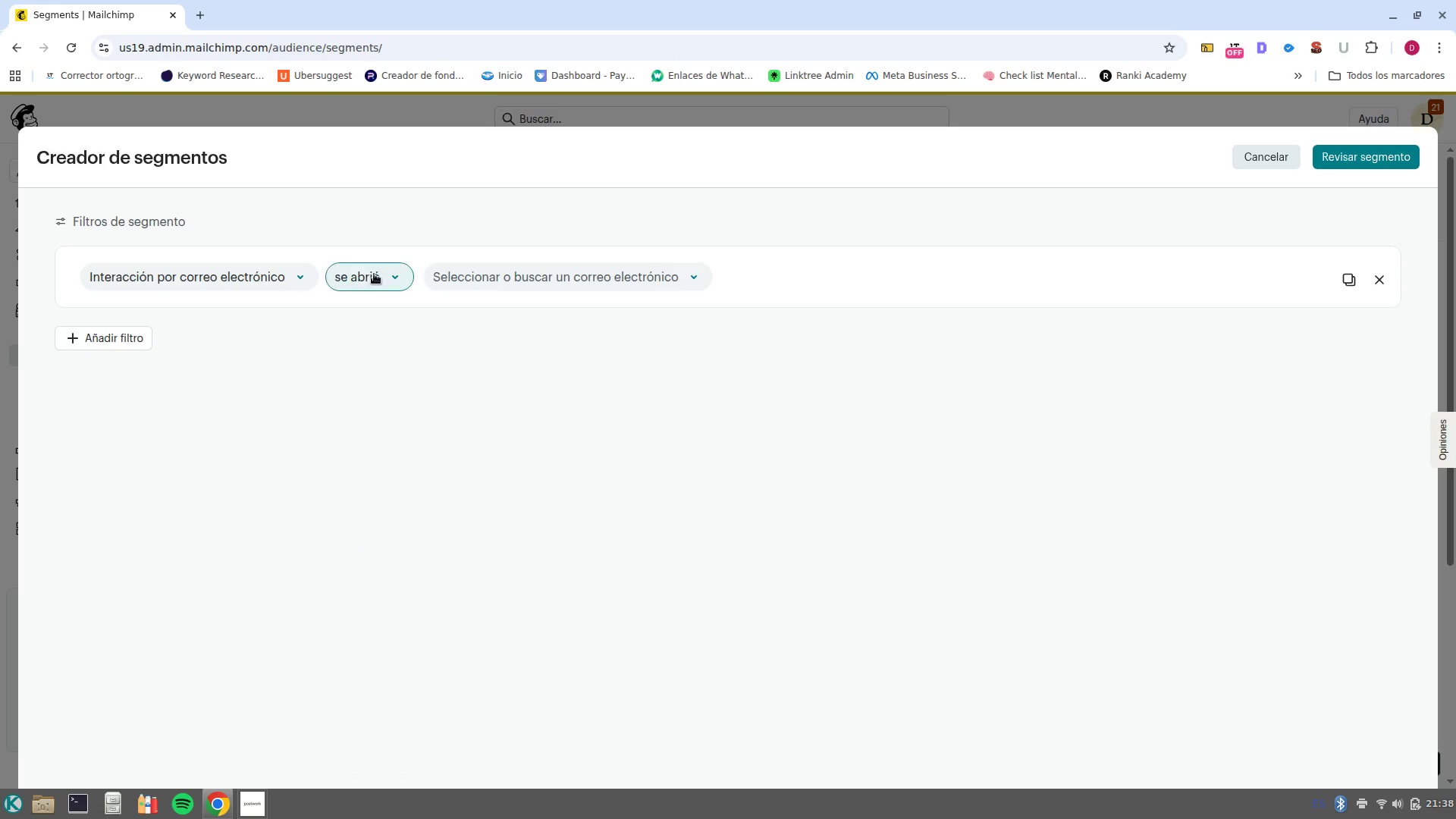 
left_click([381, 272])
 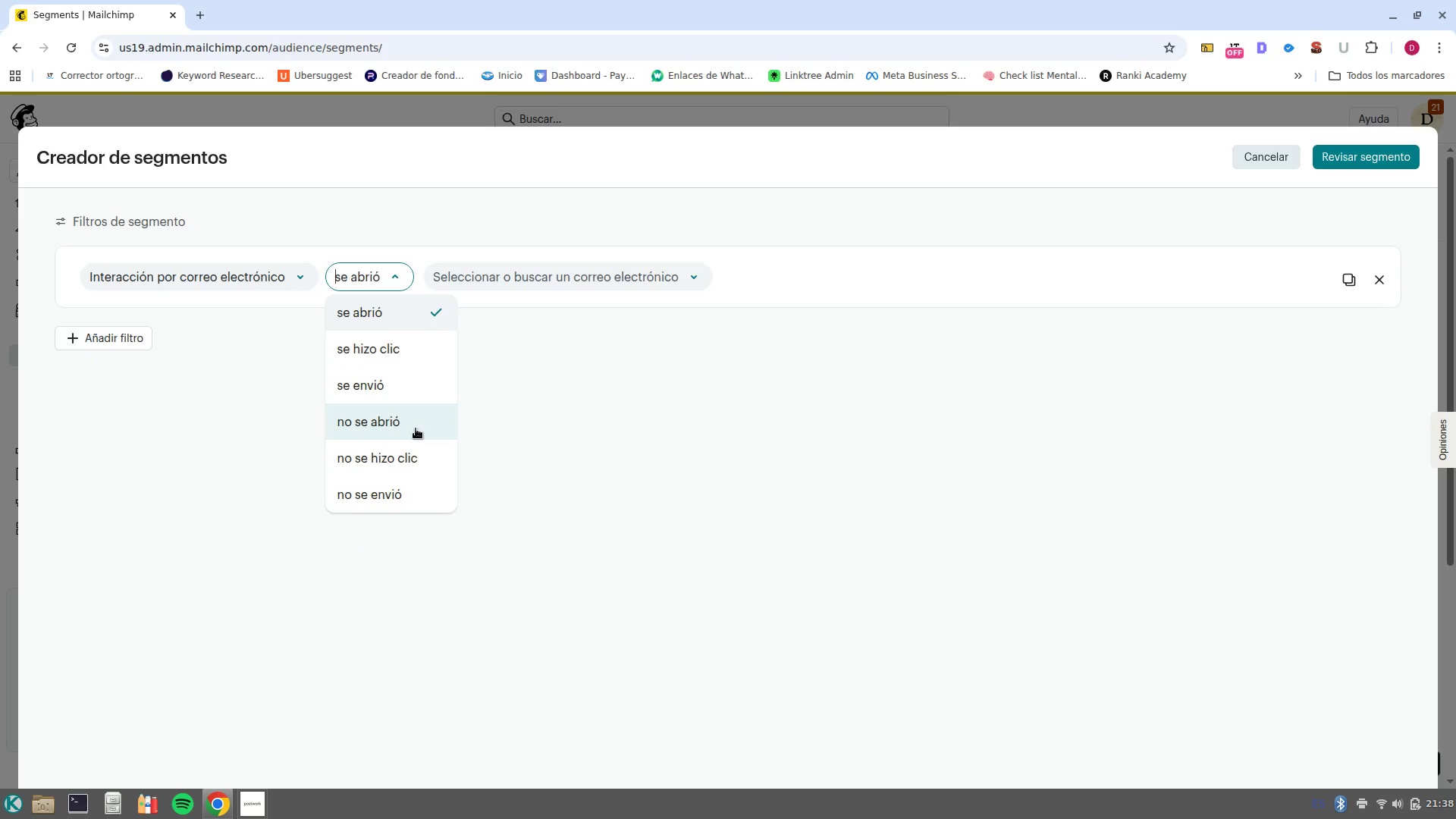 
left_click([416, 428])
 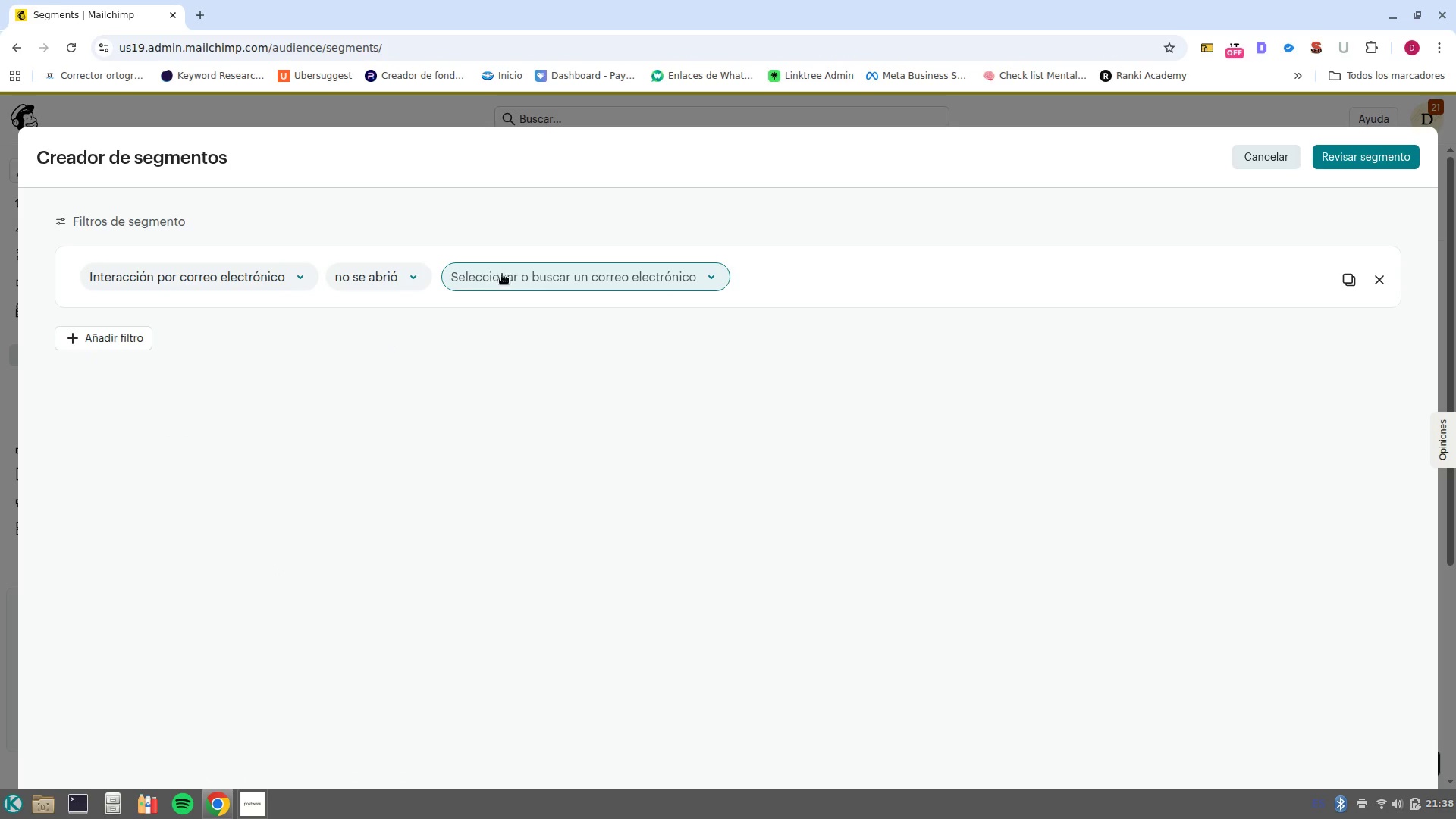 
left_click([507, 271])
 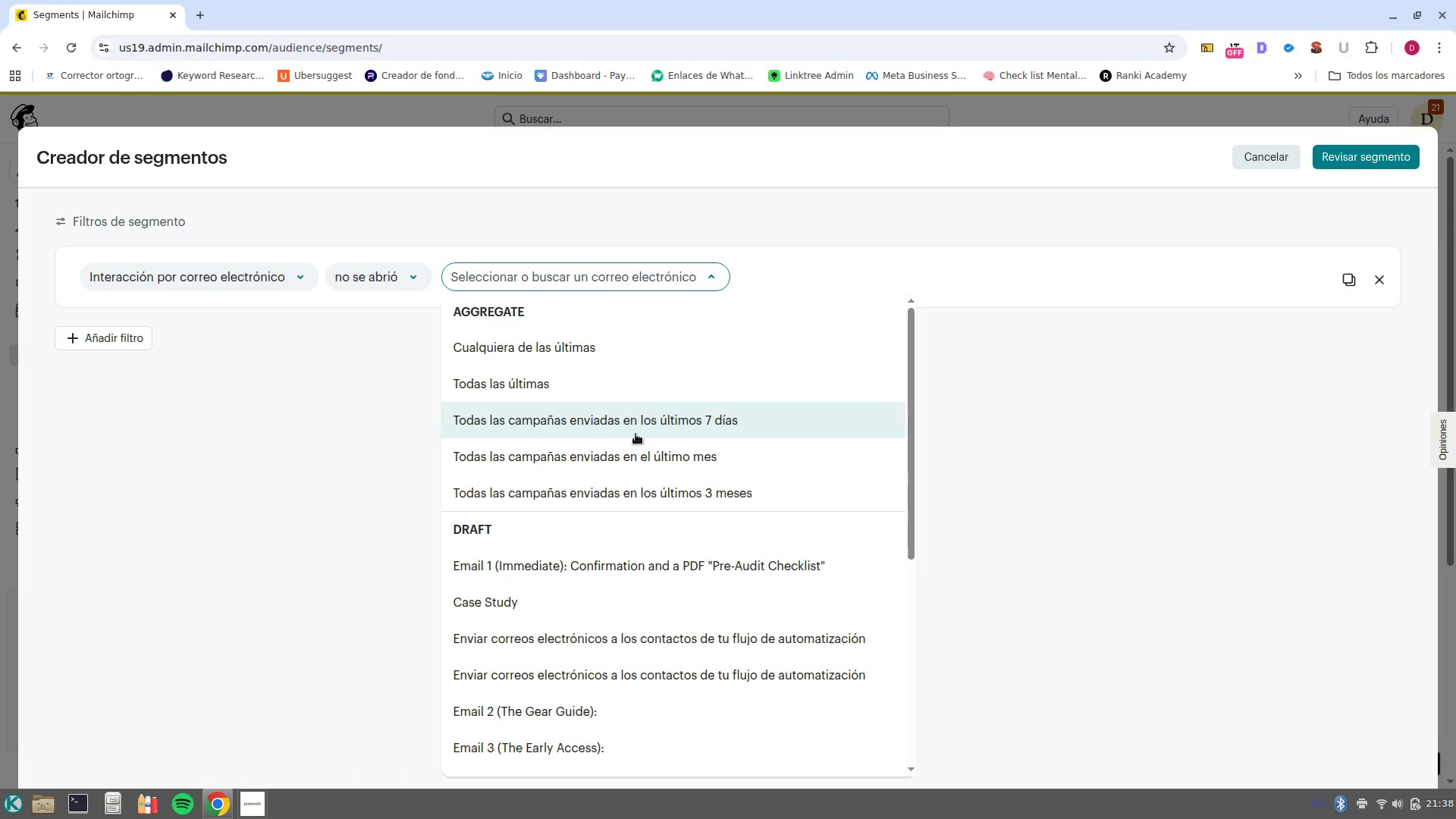 
scroll: coordinate [707, 562], scroll_direction: down, amount: 4.0
 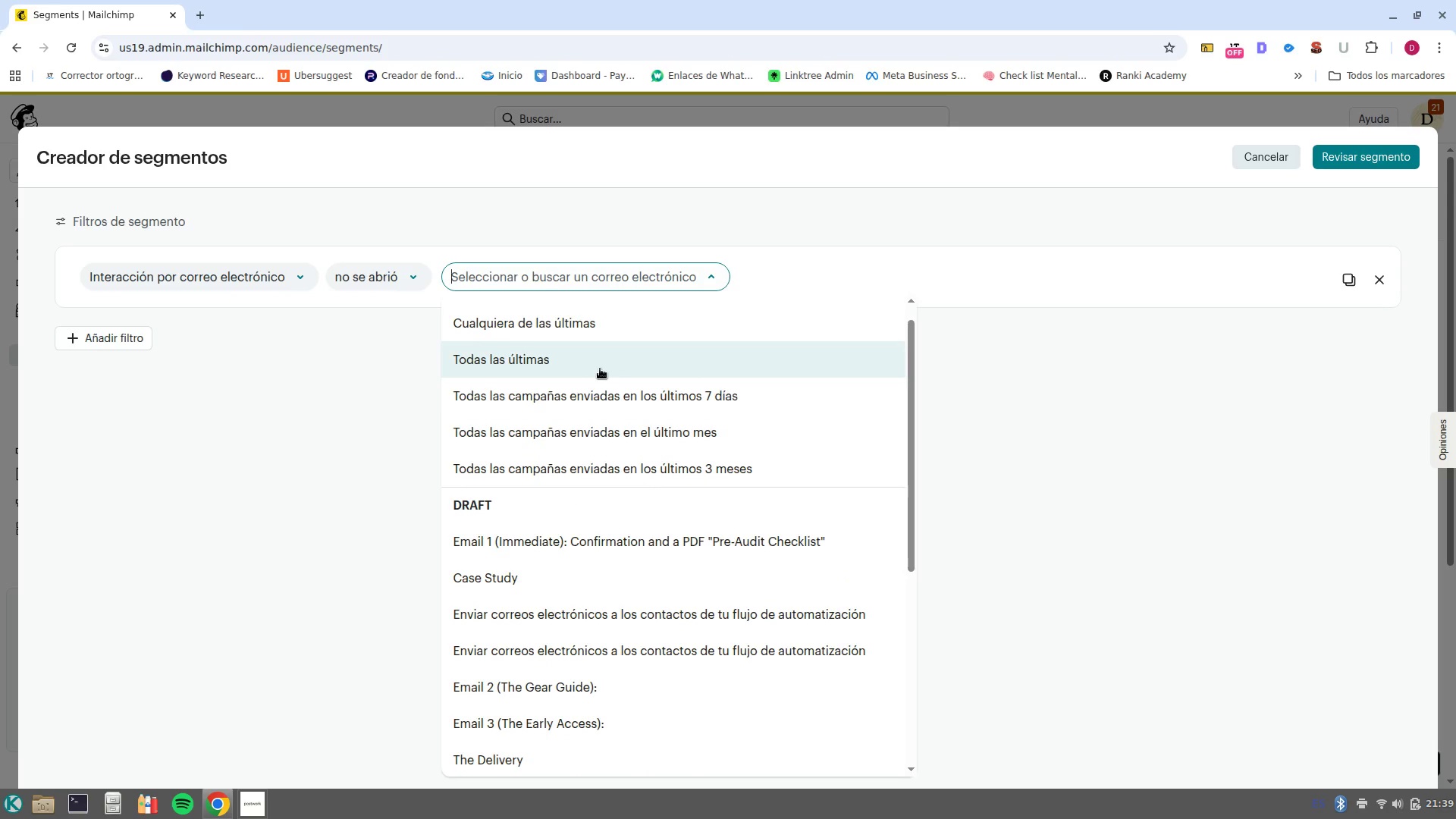 
wait(6.97)
 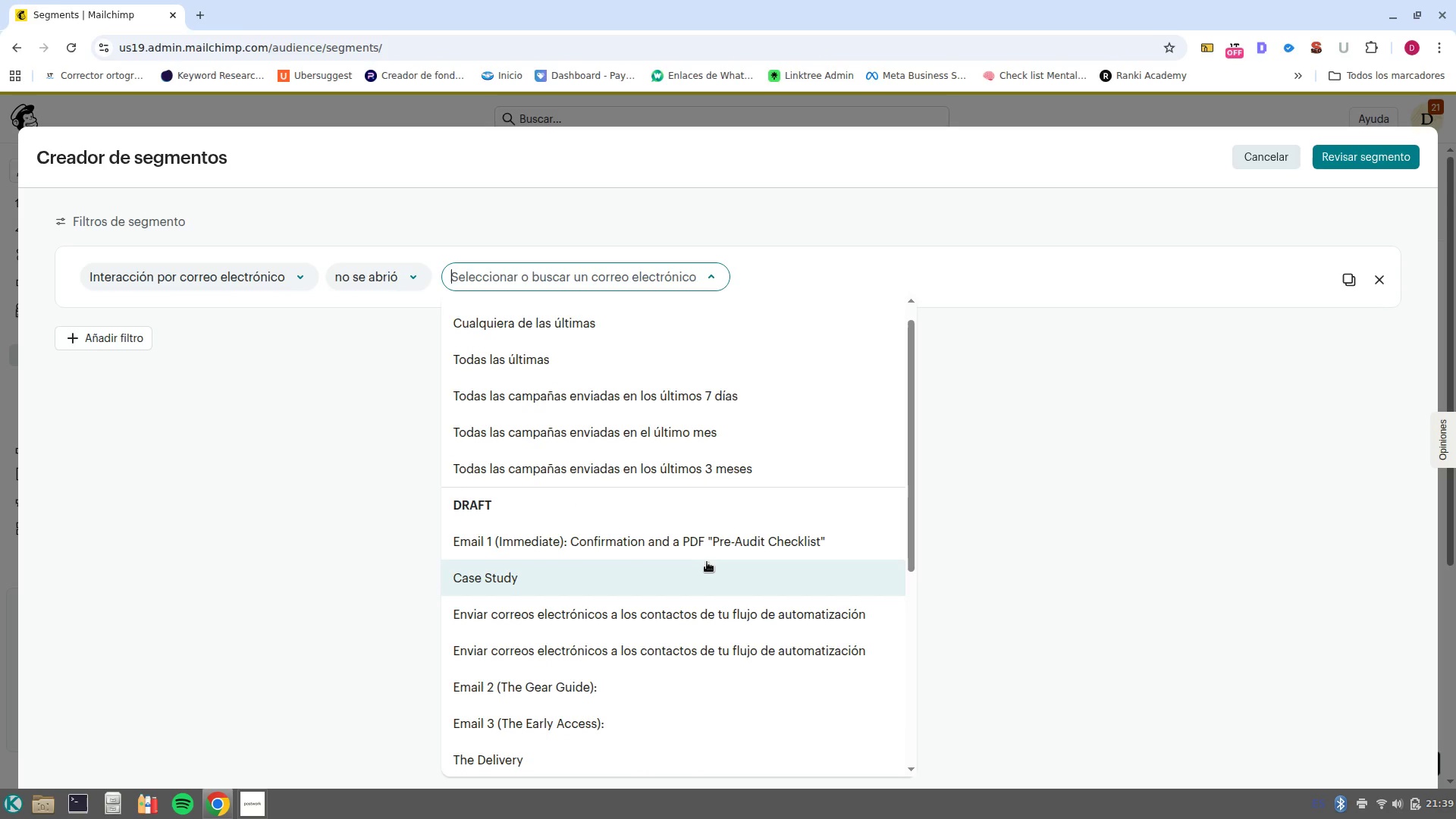 
scroll: coordinate [564, 623], scroll_direction: down, amount: 2.0
 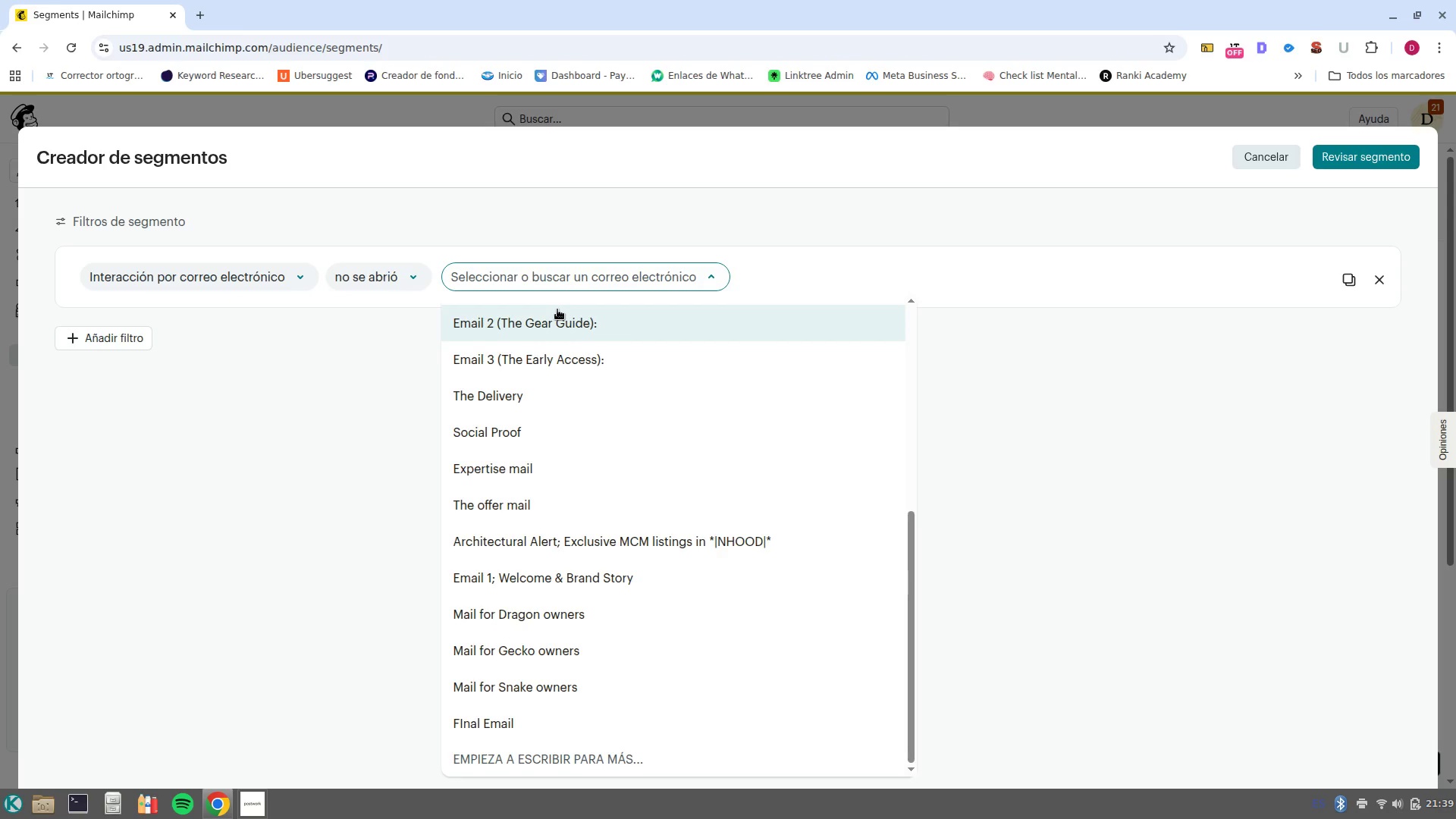 
wait(5.36)
 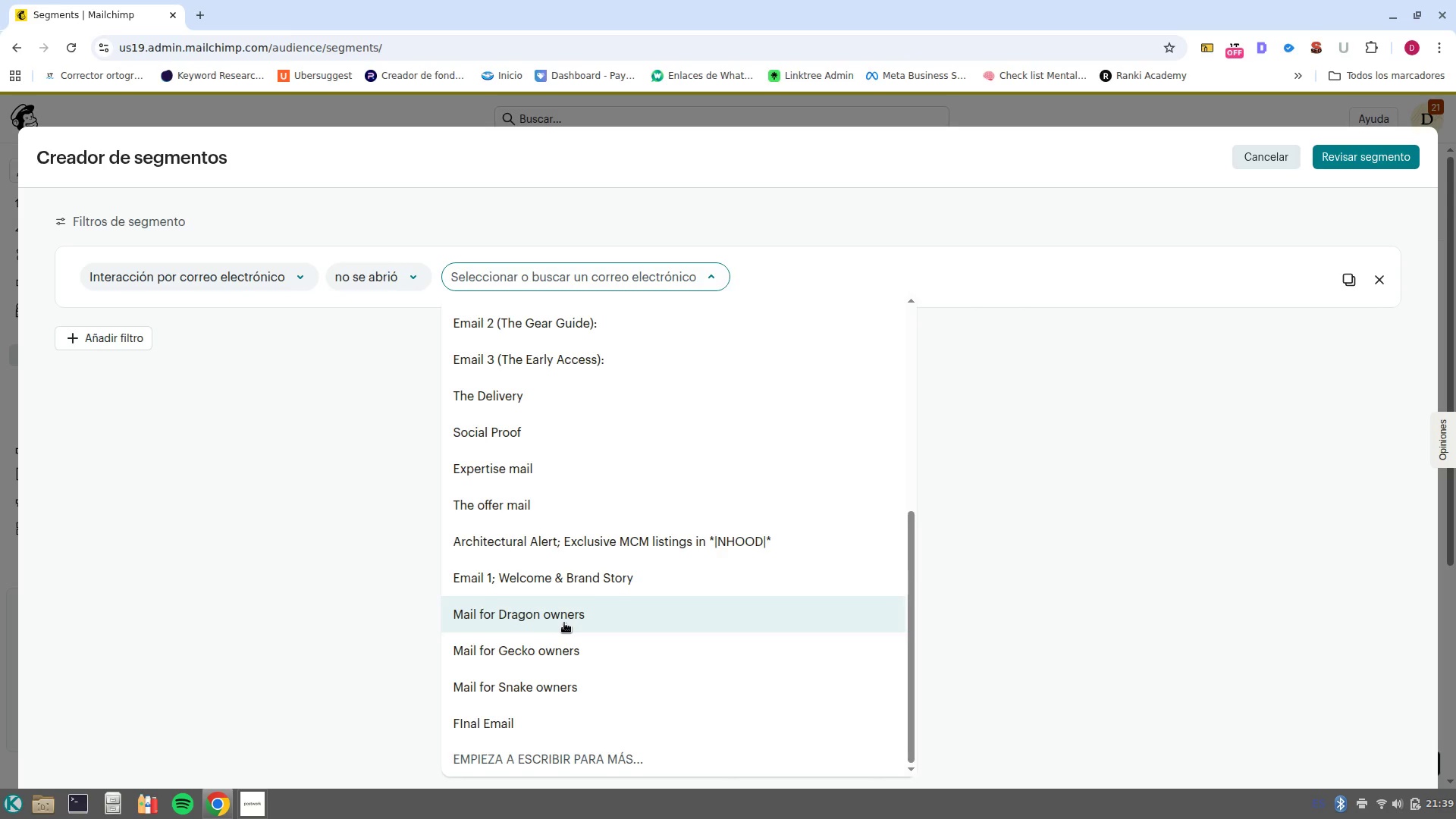 
type(all 5 )
key(Backspace)
key(Backspace)
key(Backspace)
key(Backspace)
key(Backspace)
key(Backspace)
 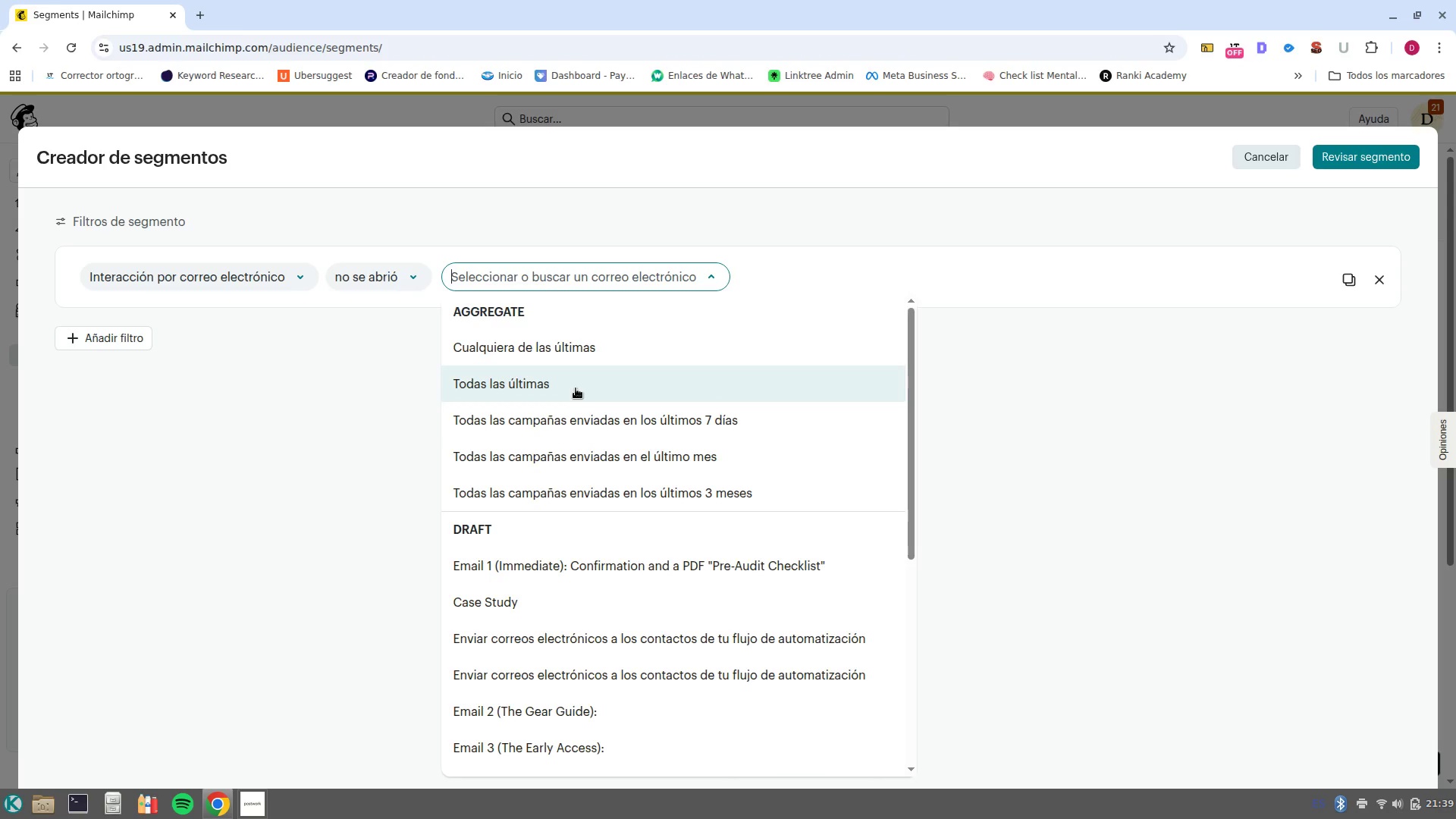 
wait(14.09)
 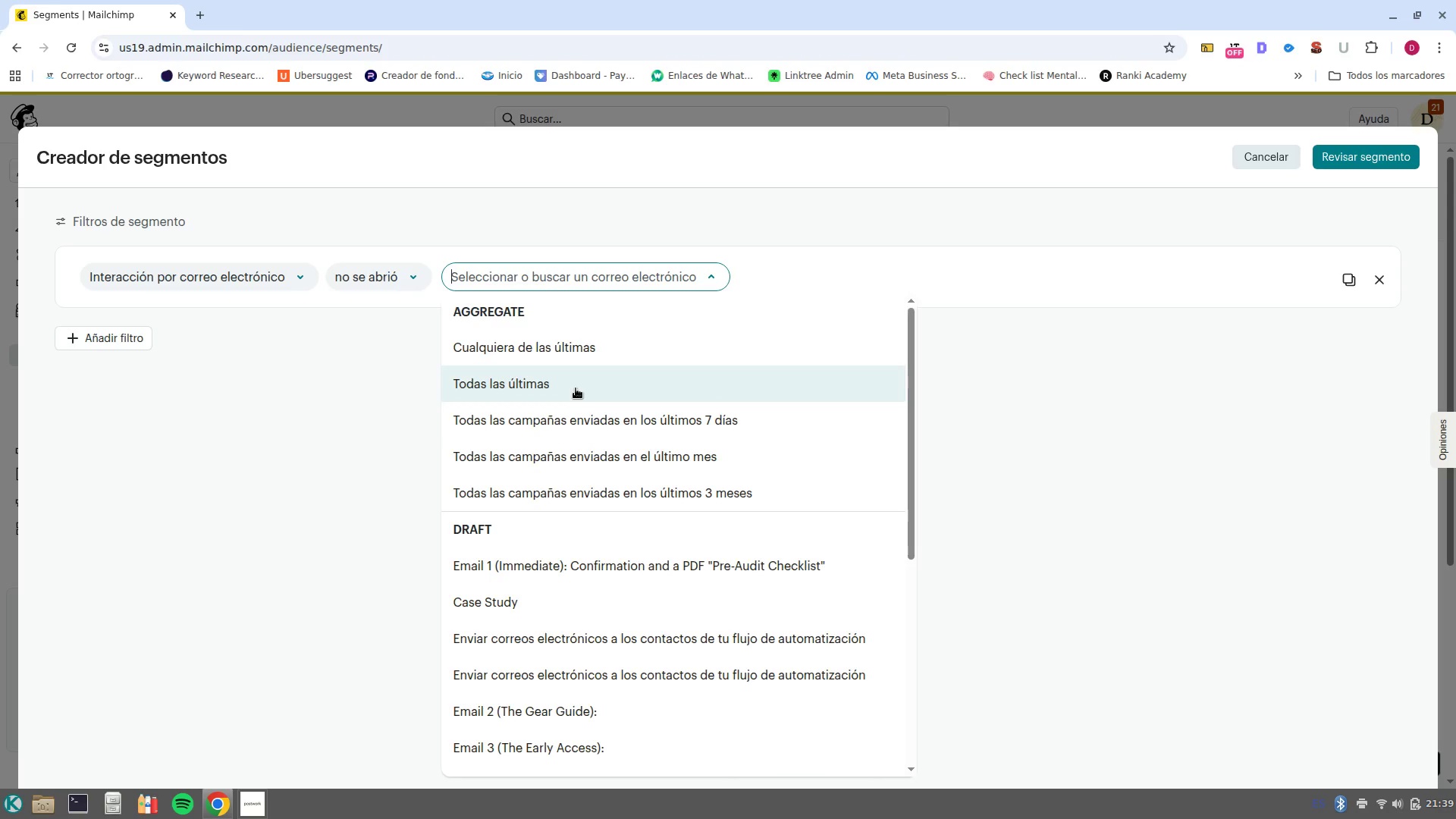 
left_click([211, 286])
 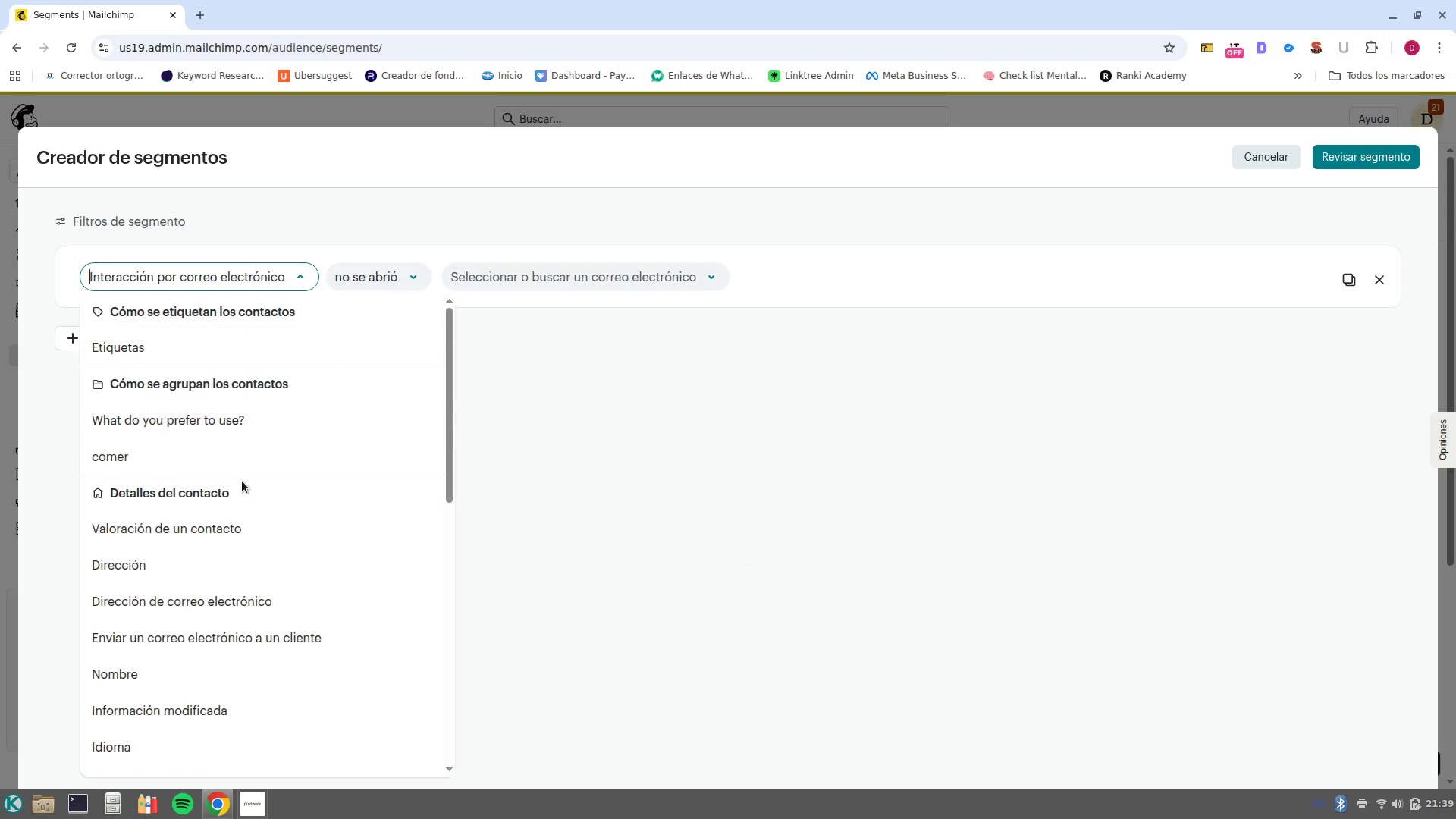 
scroll: coordinate [267, 542], scroll_direction: down, amount: 5.0
 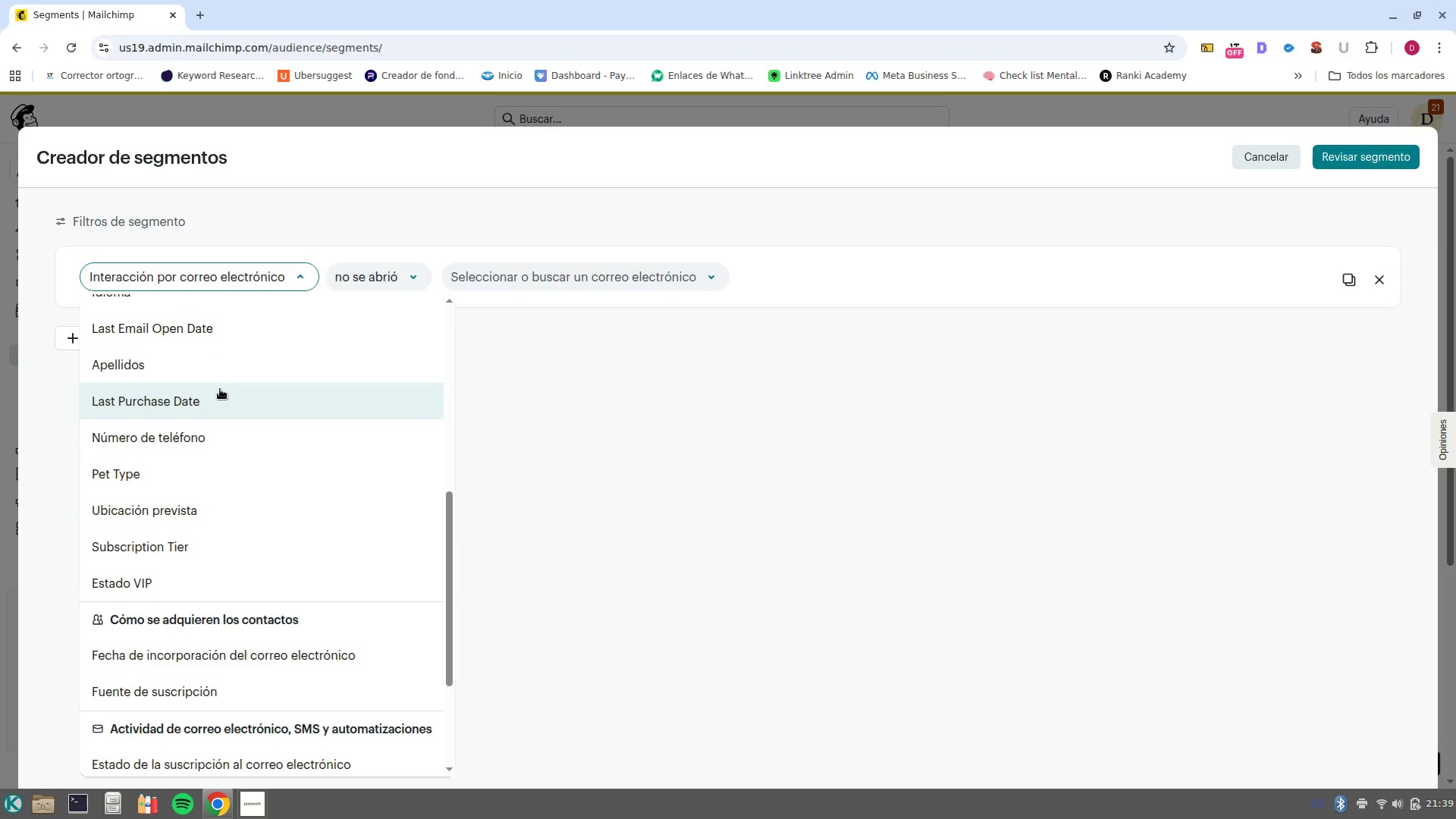 
left_click([212, 335])
 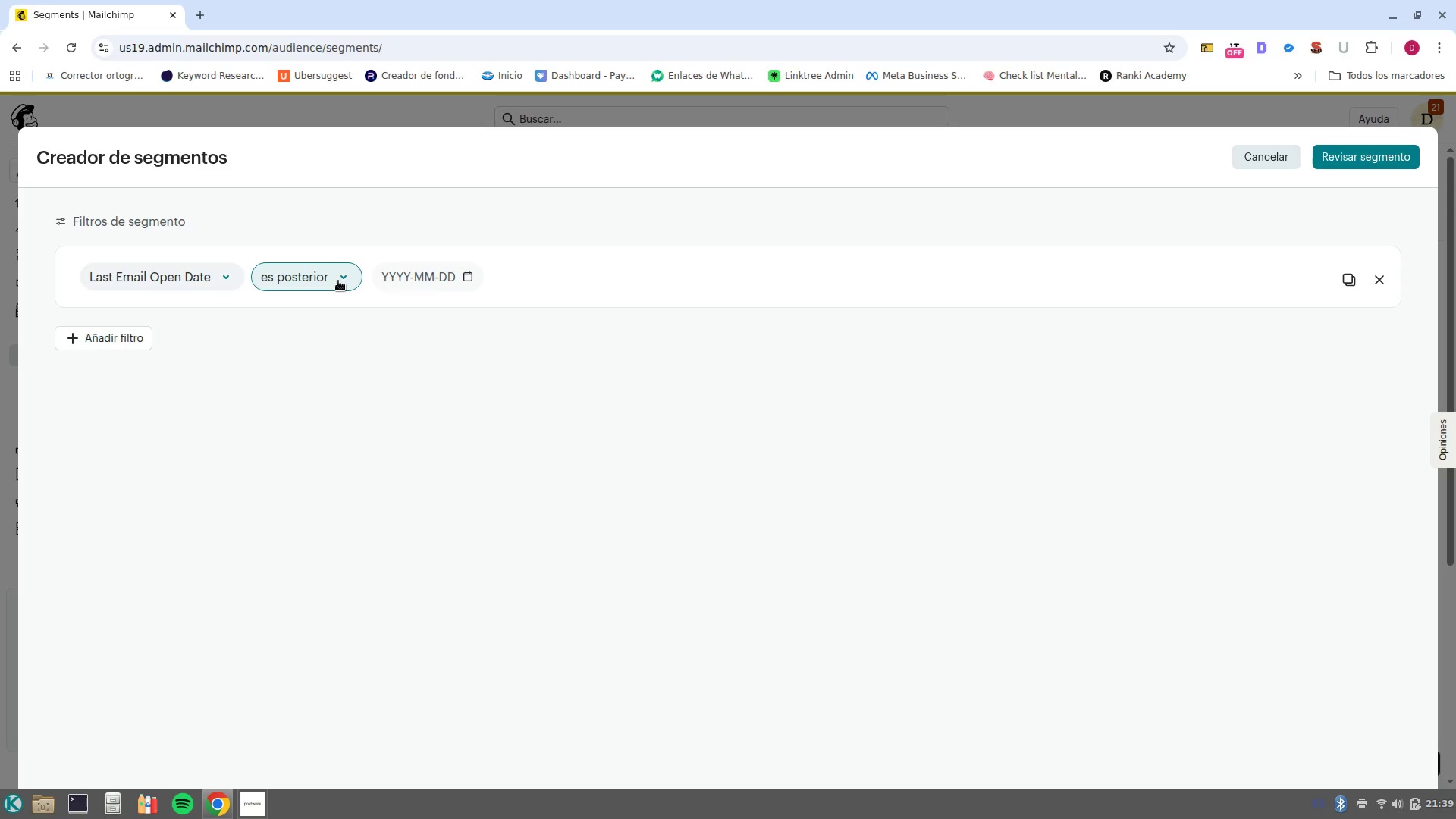 
wait(5.82)
 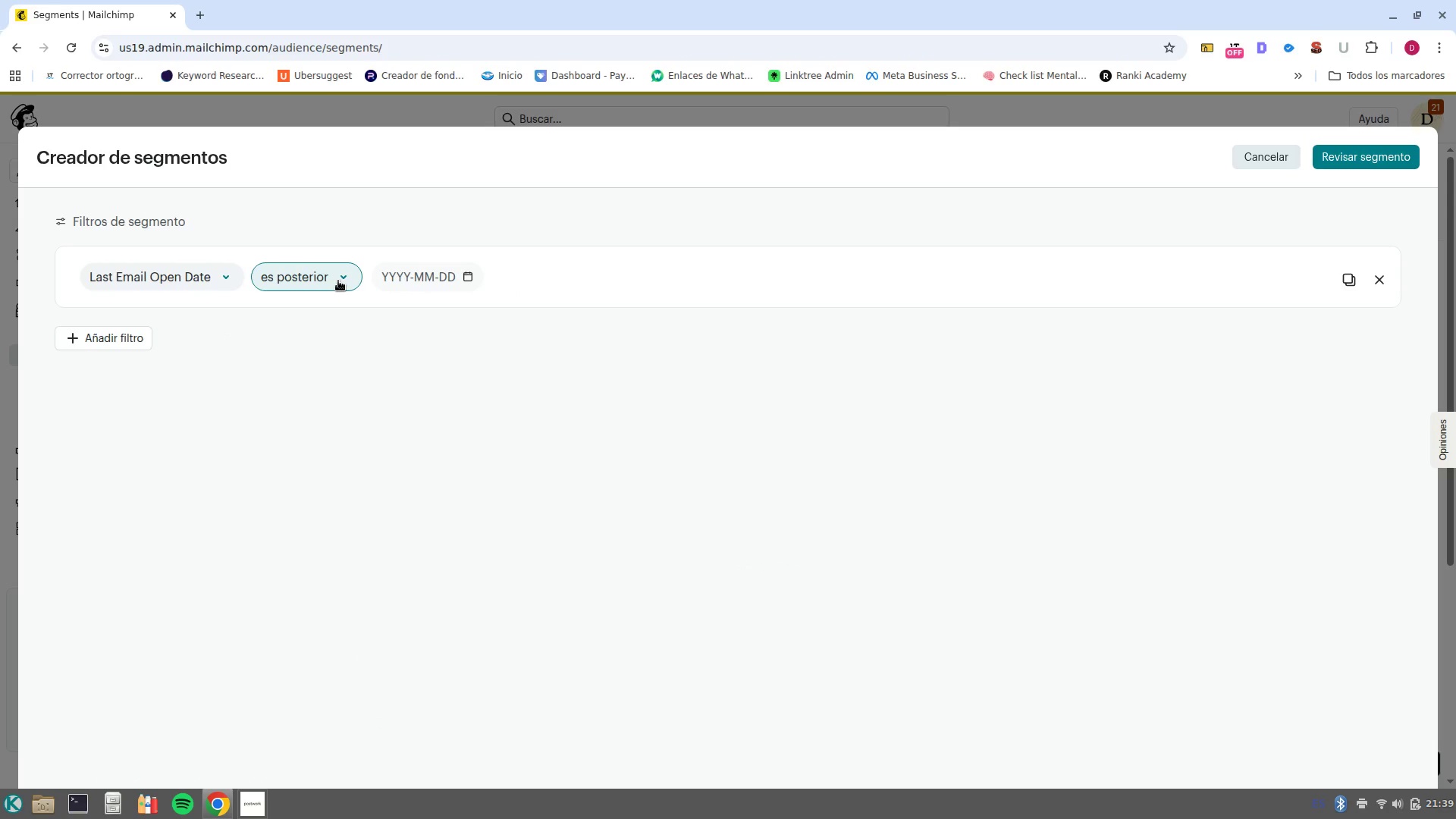 
left_click([338, 281])
 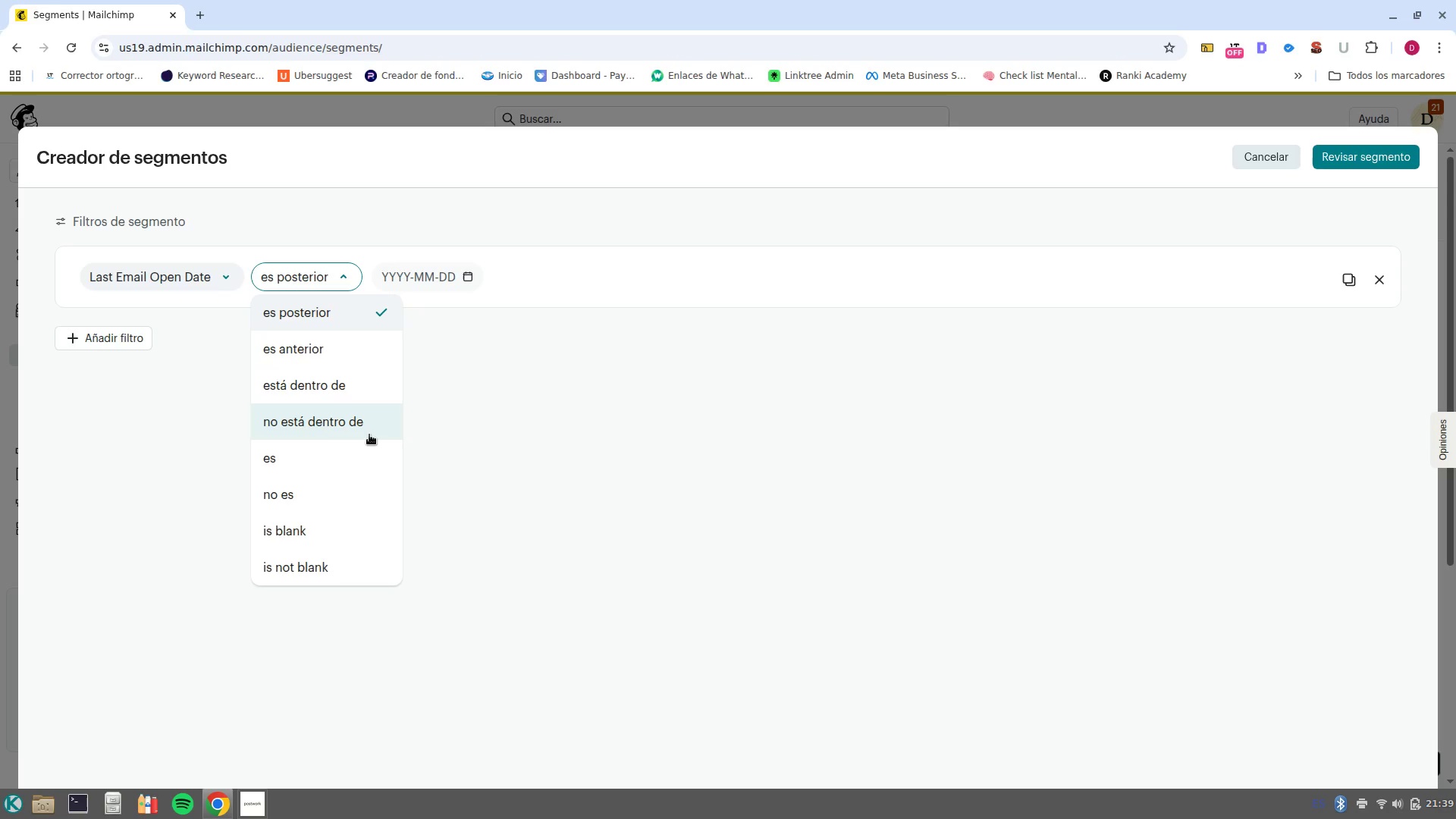 
left_click([370, 362])
 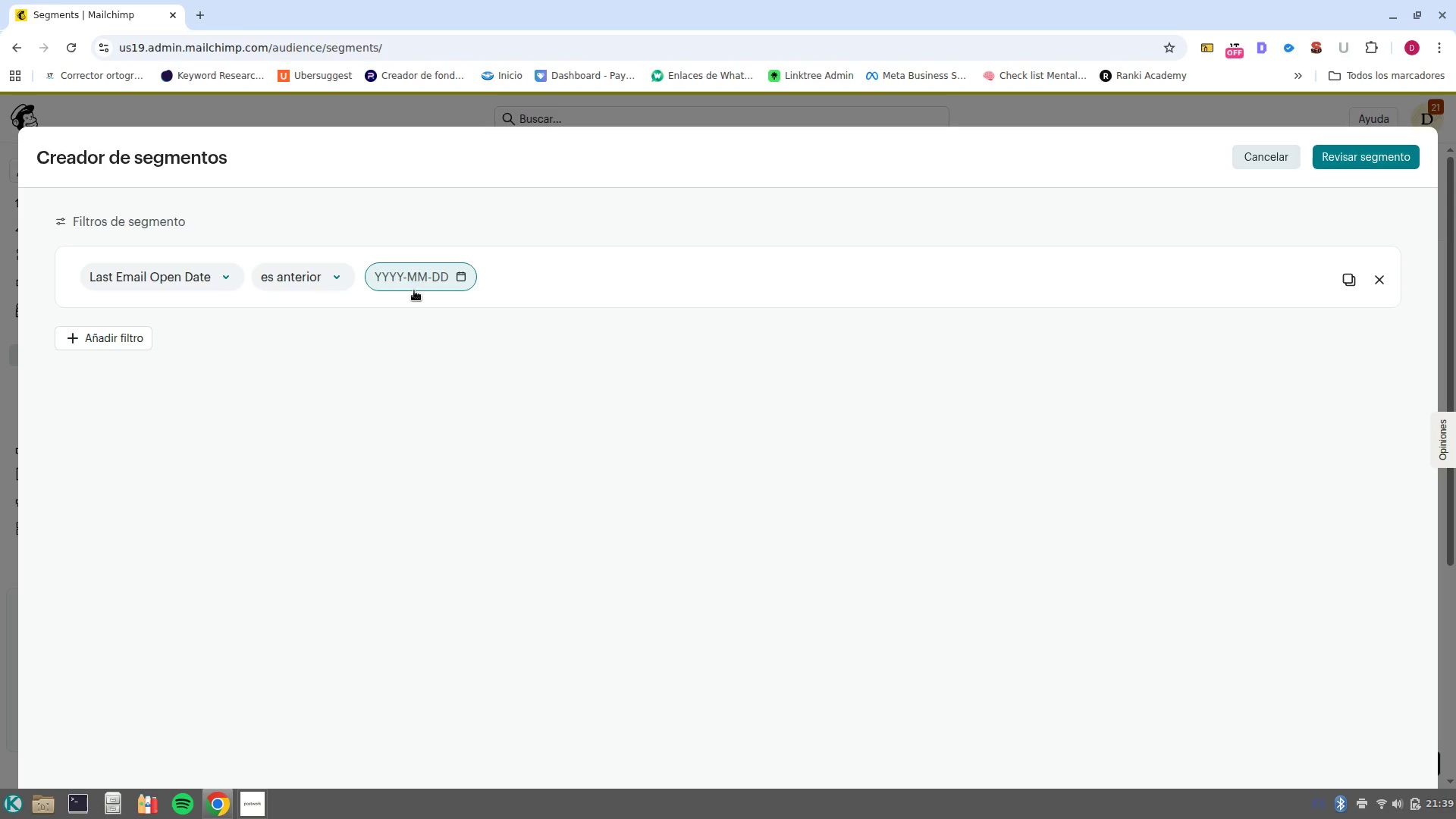 
left_click([419, 275])
 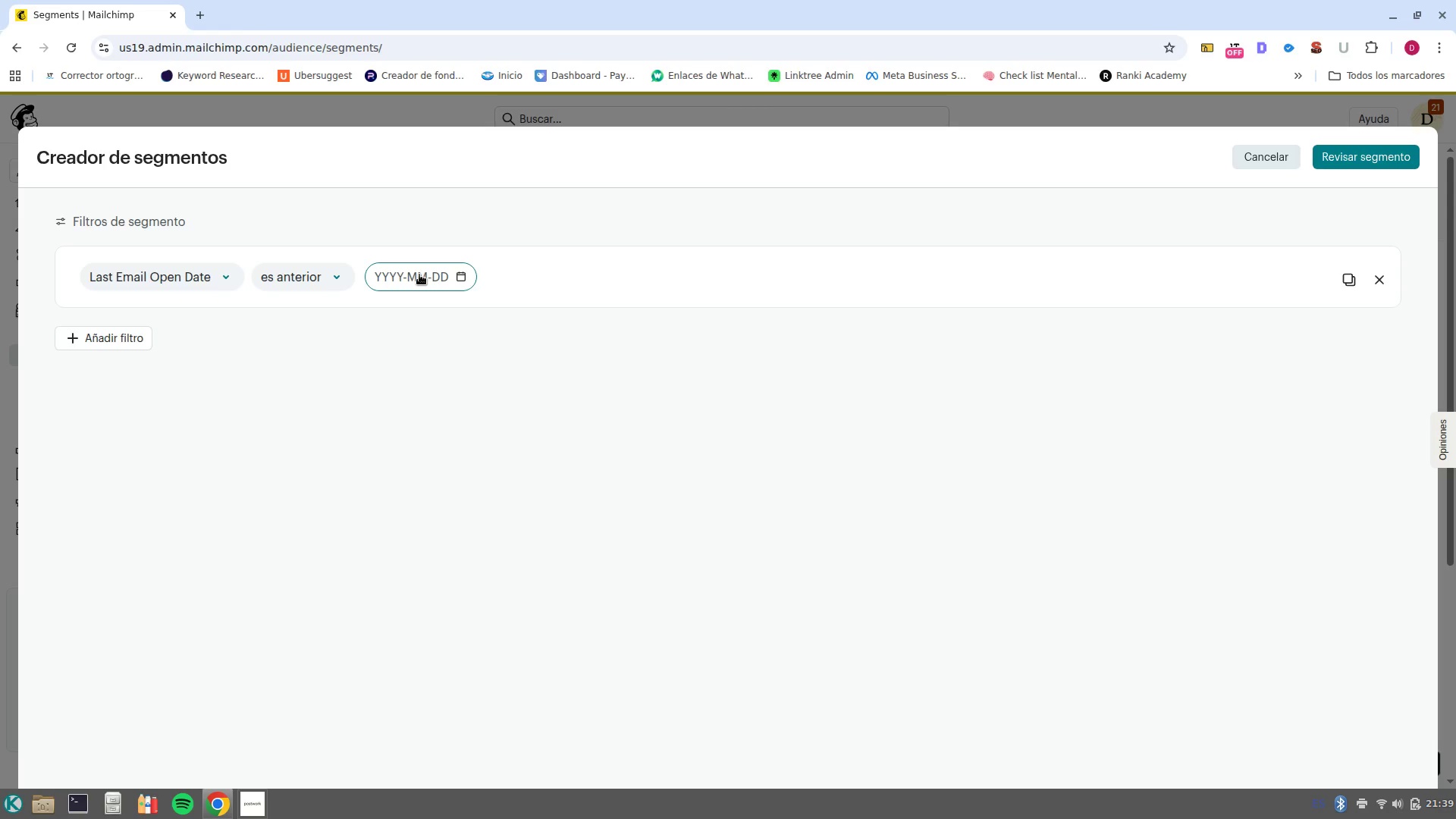 
wait(10.86)
 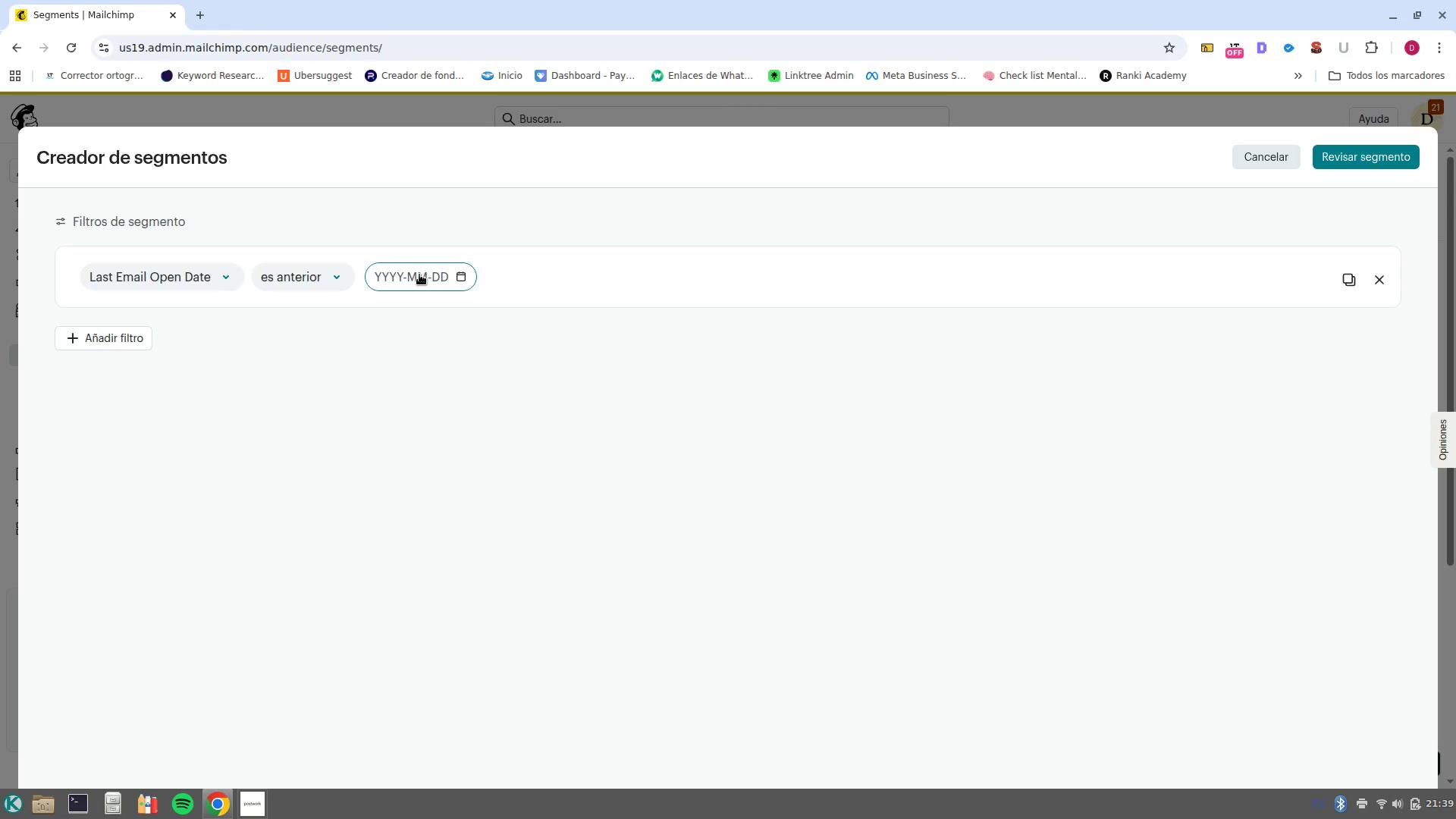 
left_click([132, 818])
 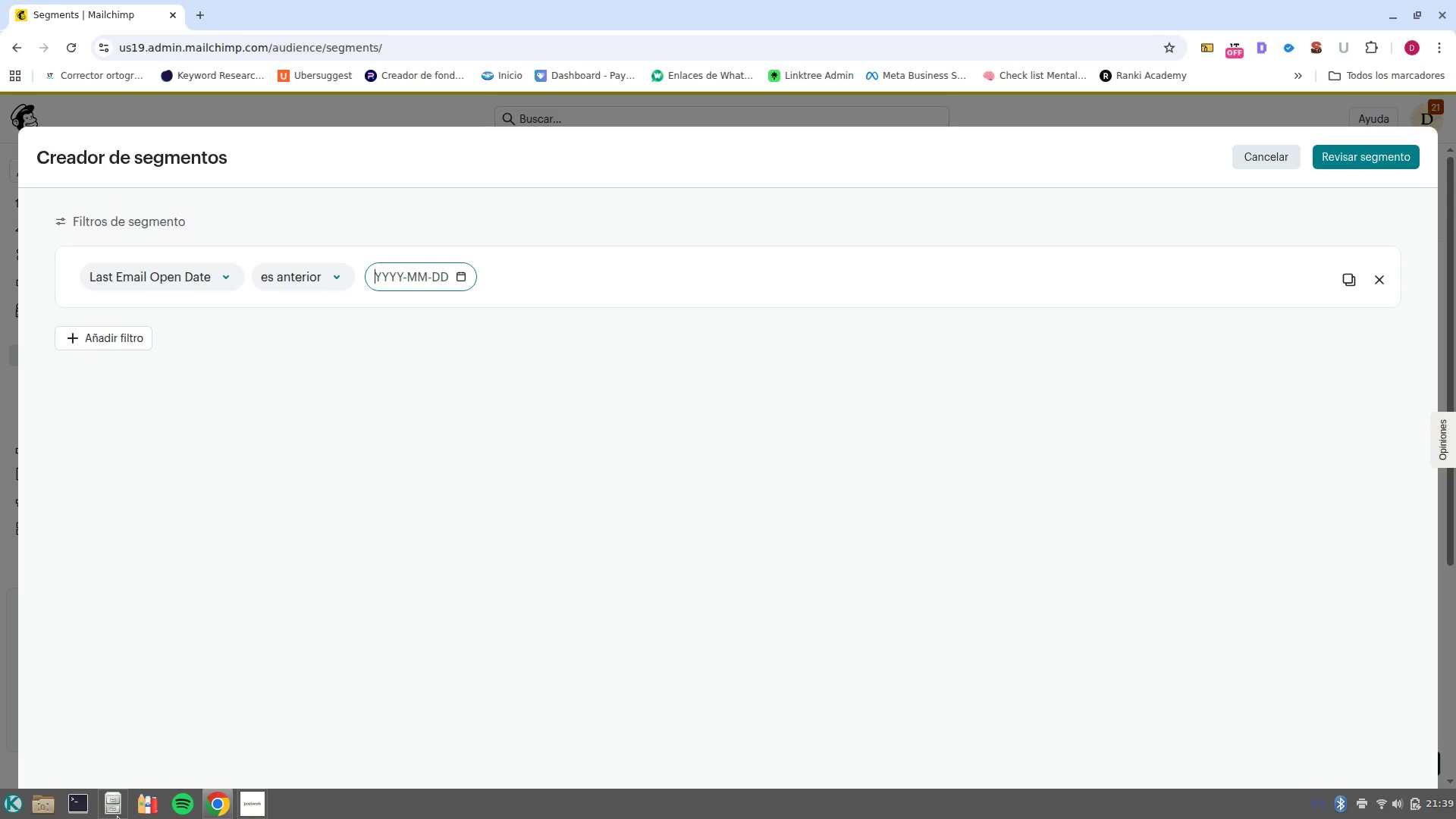 
left_click([116, 817])
 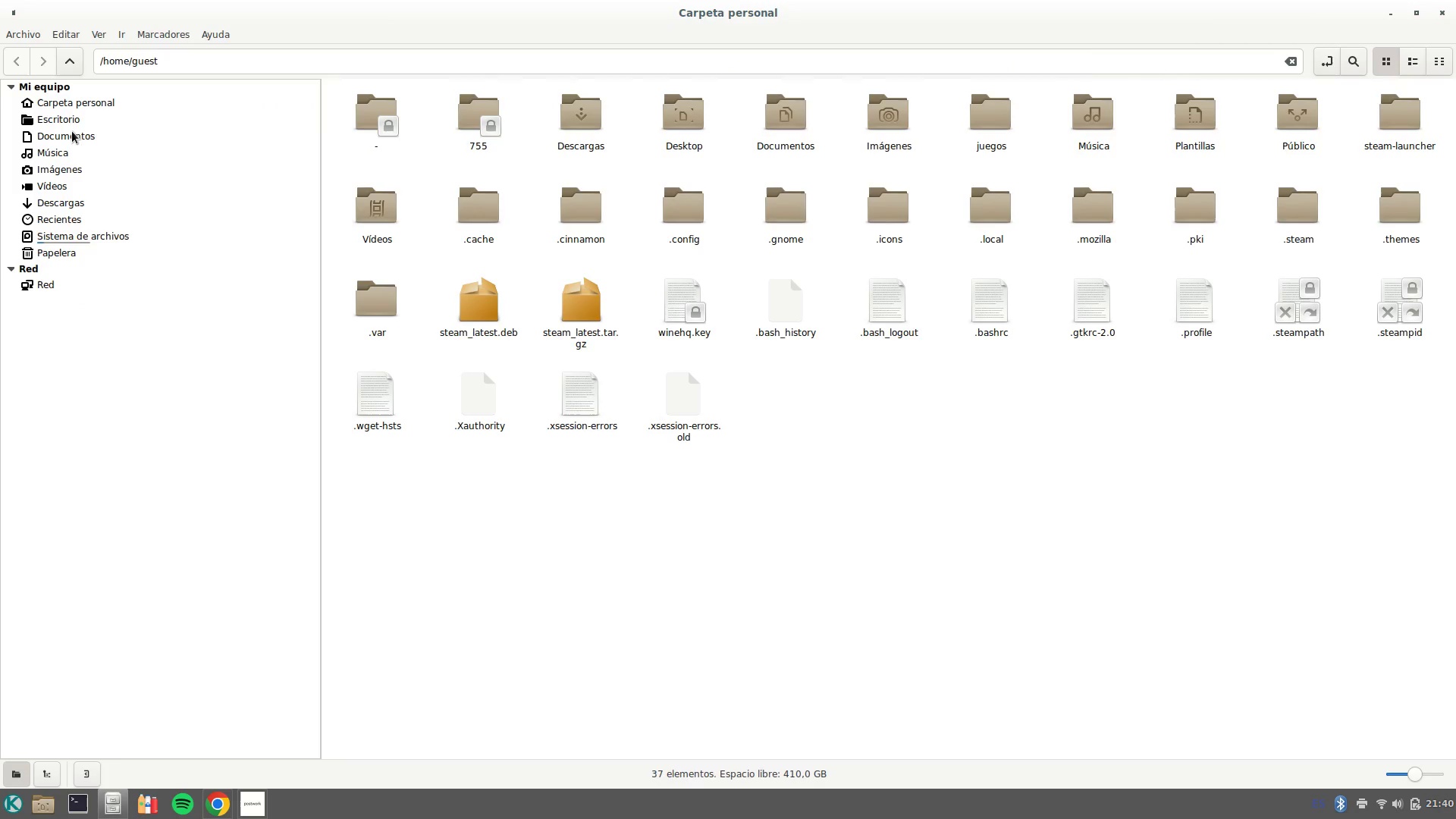 
wait(6.15)
 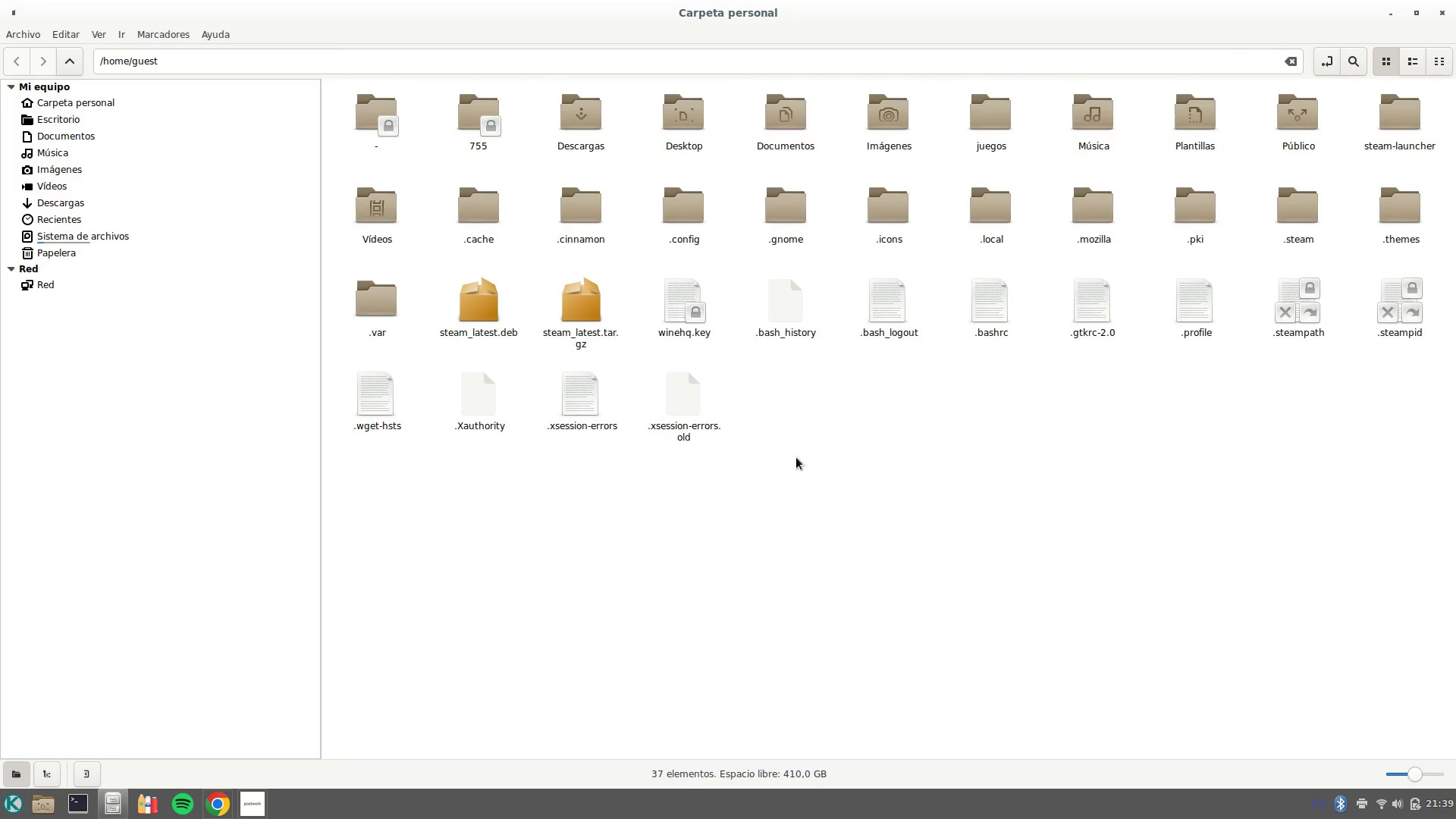 
left_click([67, 201])
 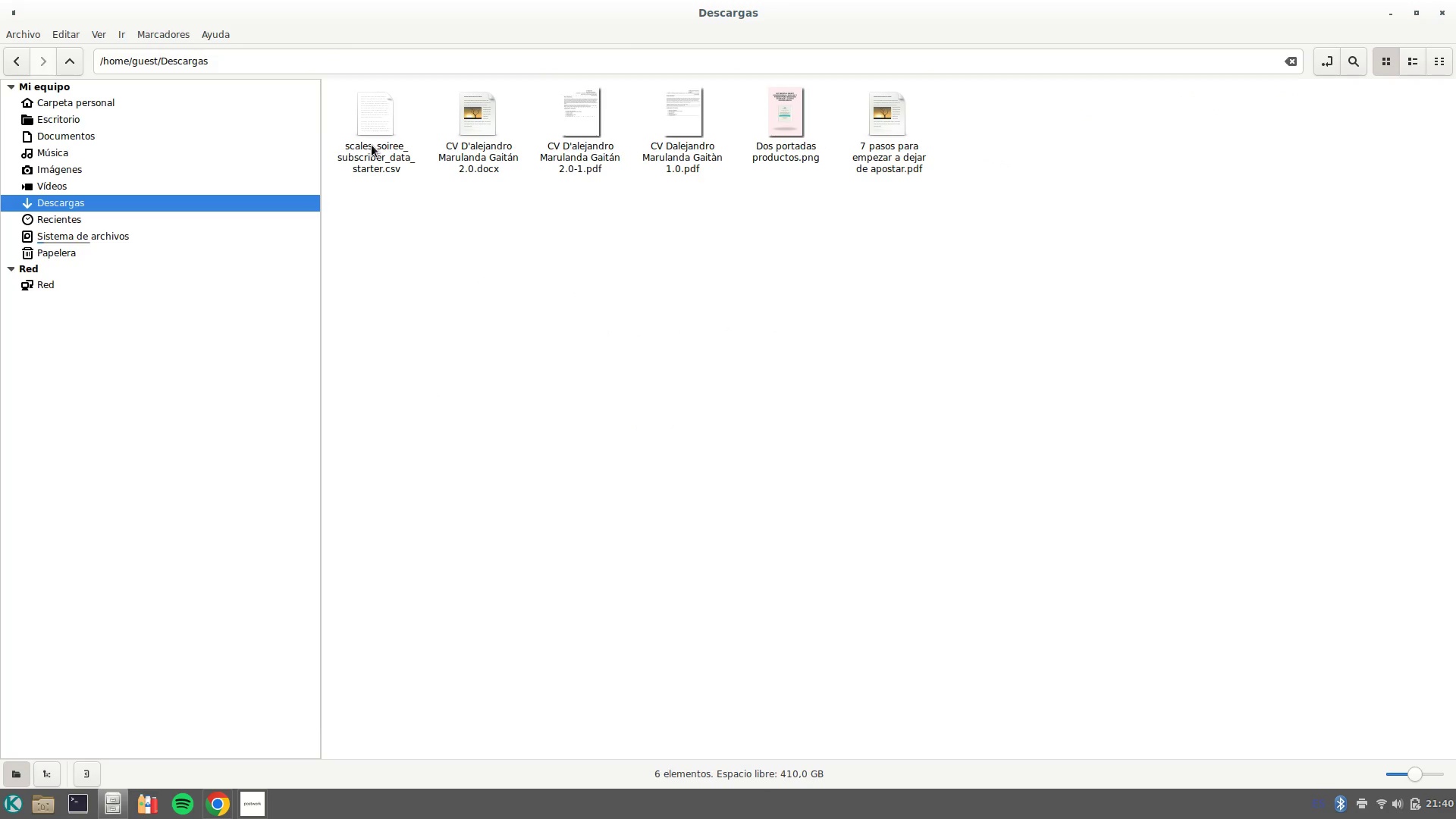 
double_click([372, 145])
 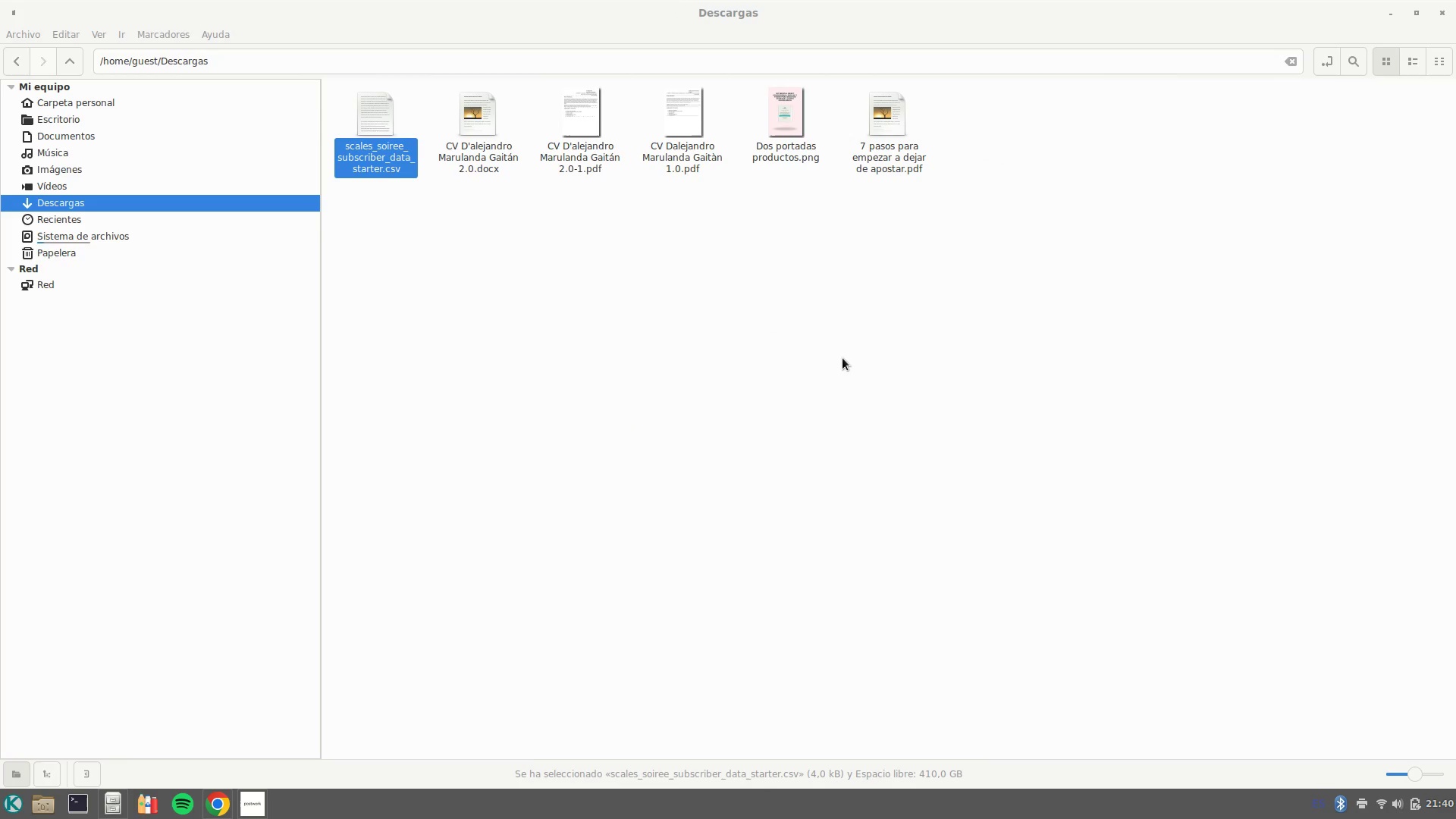 
wait(8.41)
 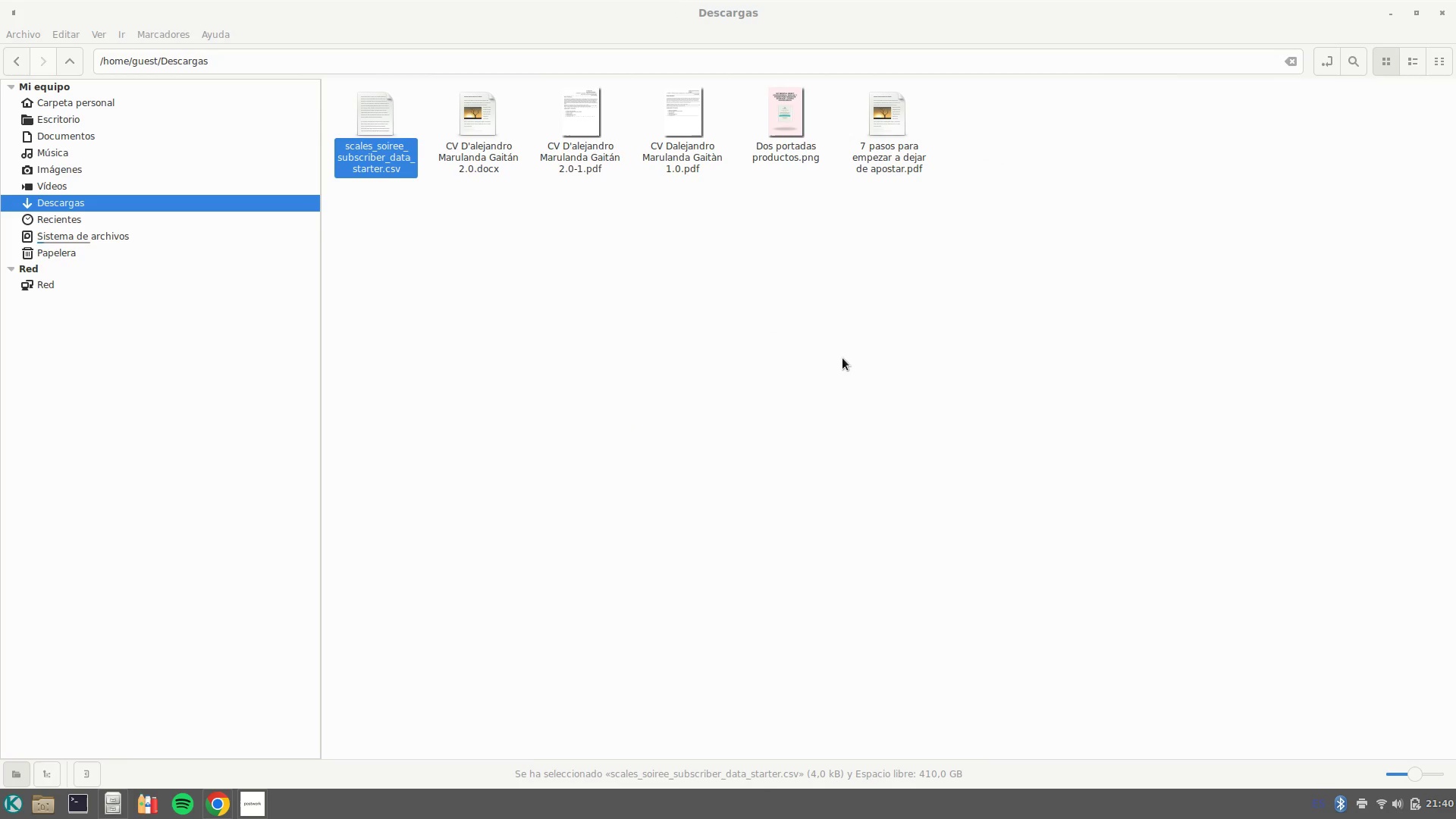 
scroll: coordinate [972, 569], scroll_direction: down, amount: 36.0
 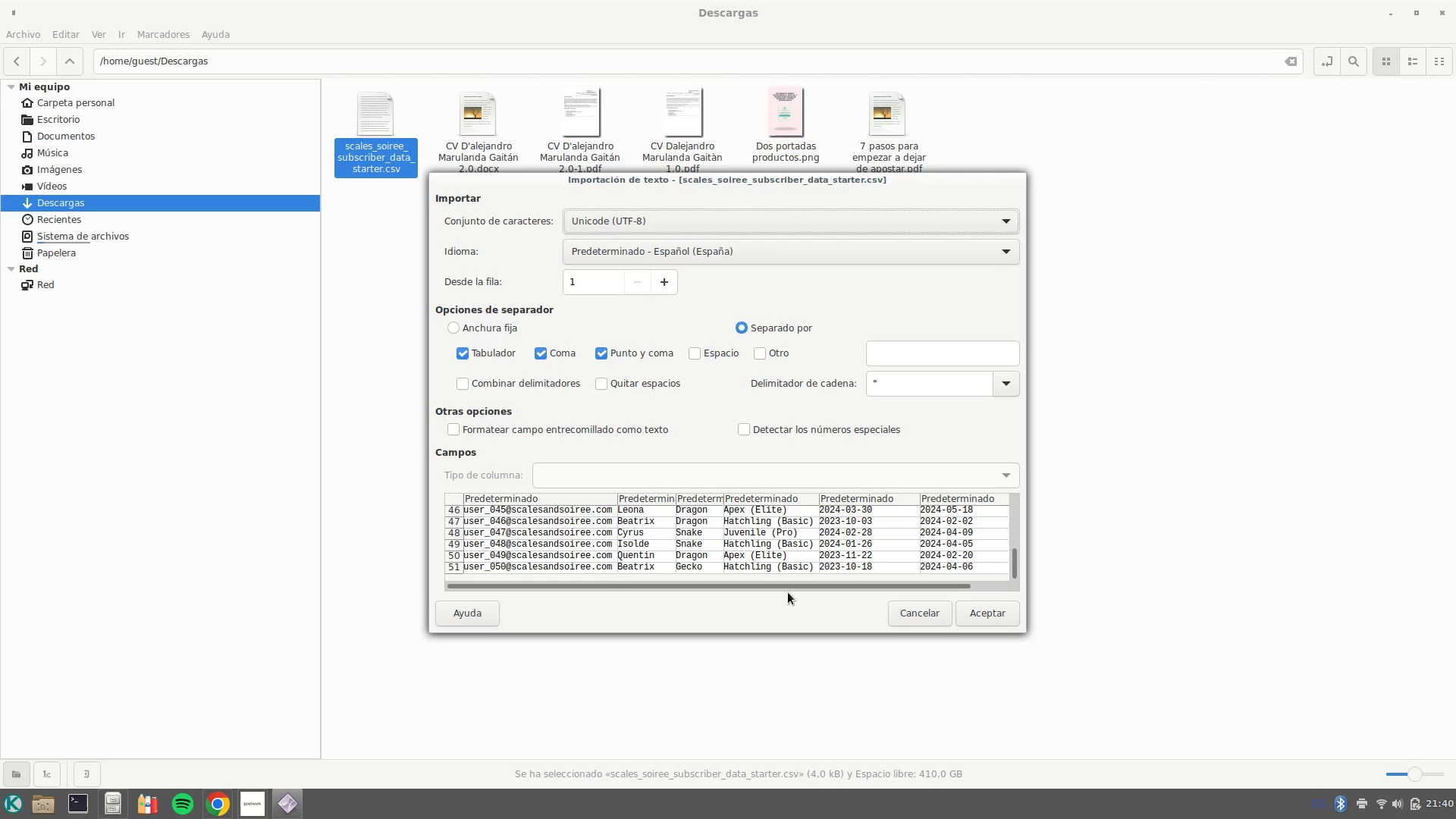 
scroll: coordinate [983, 567], scroll_direction: up, amount: 17.0
 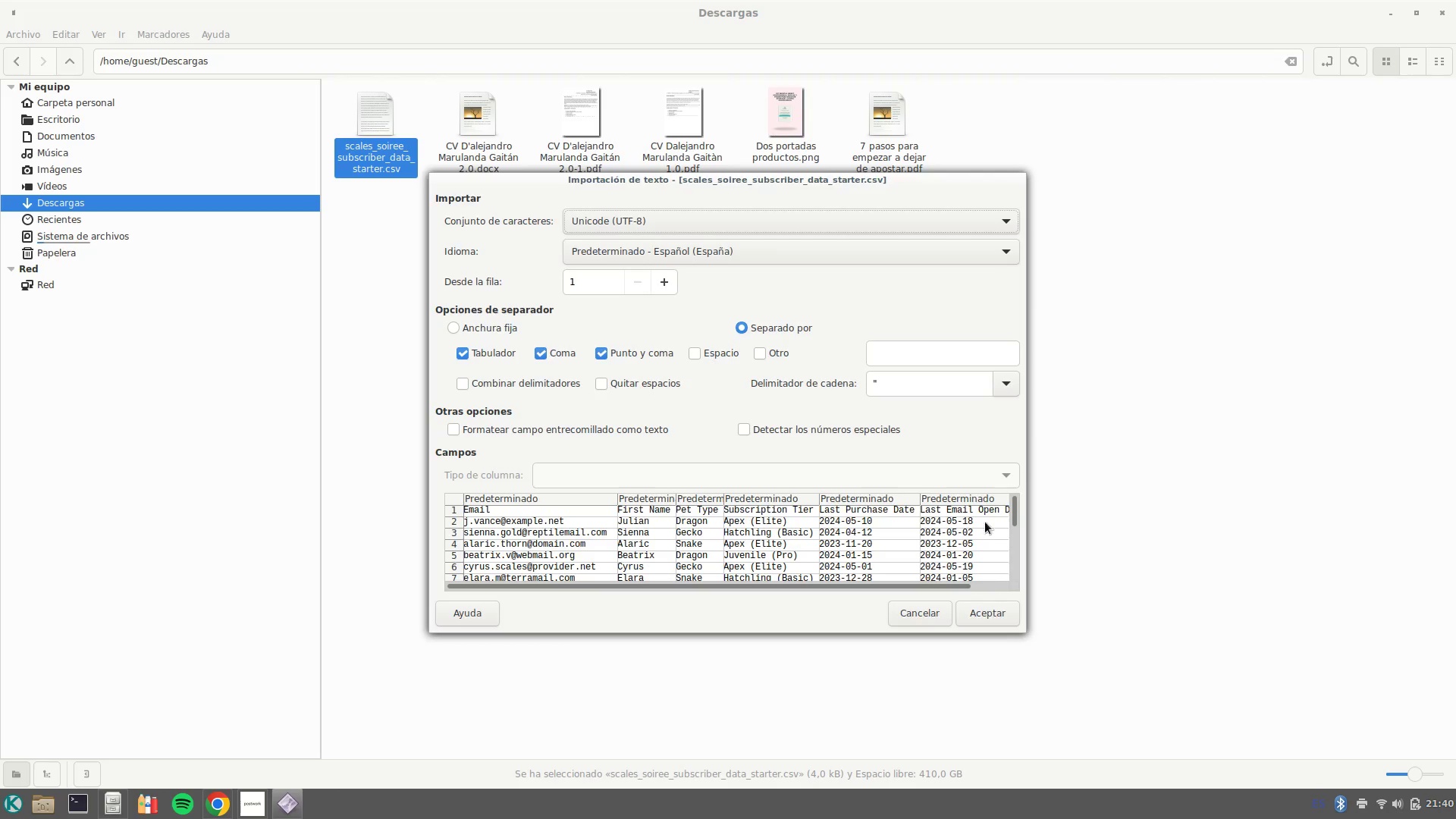 
left_click([983, 611])
 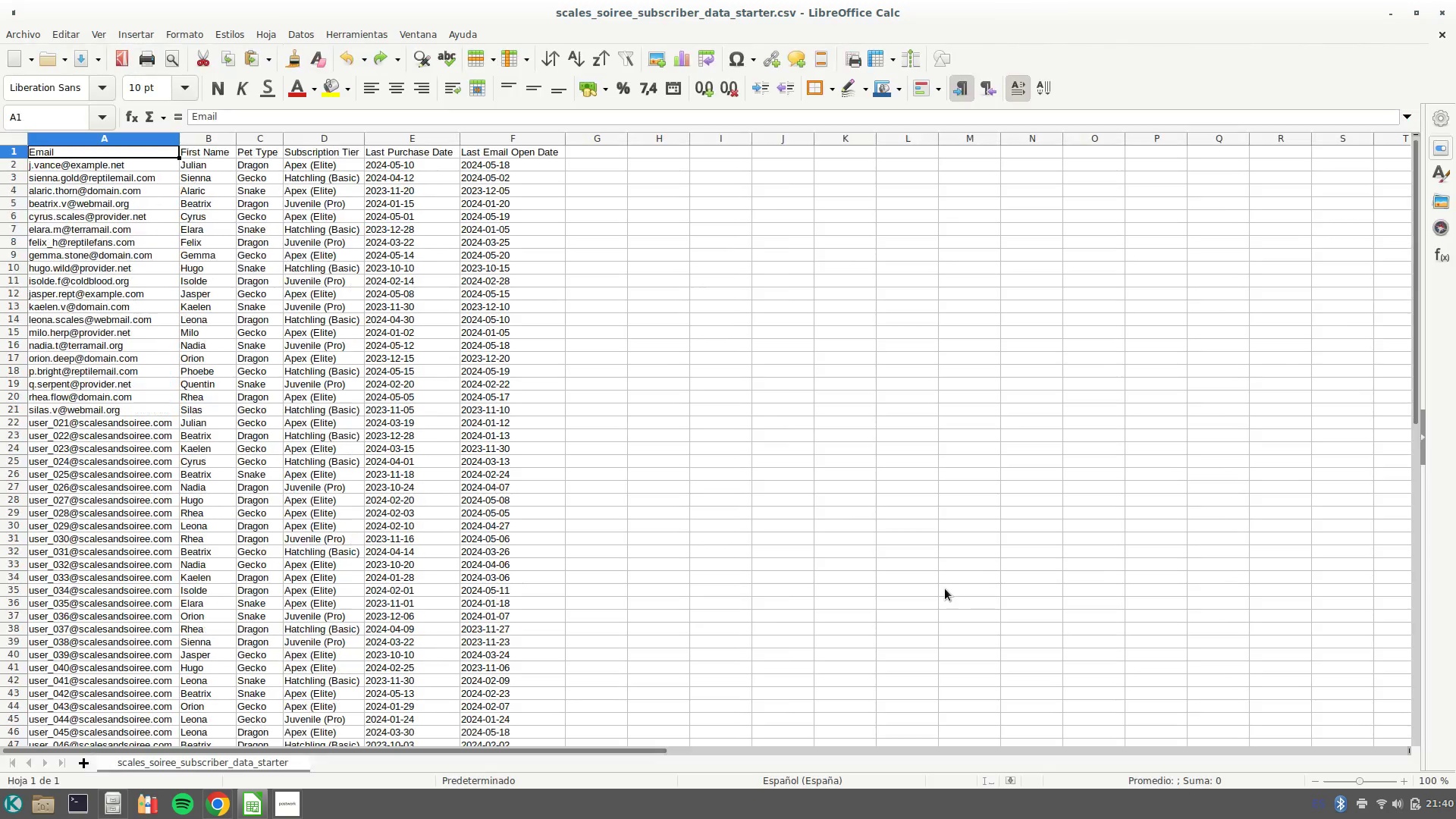 
scroll: coordinate [990, 585], scroll_direction: down, amount: 2.0
 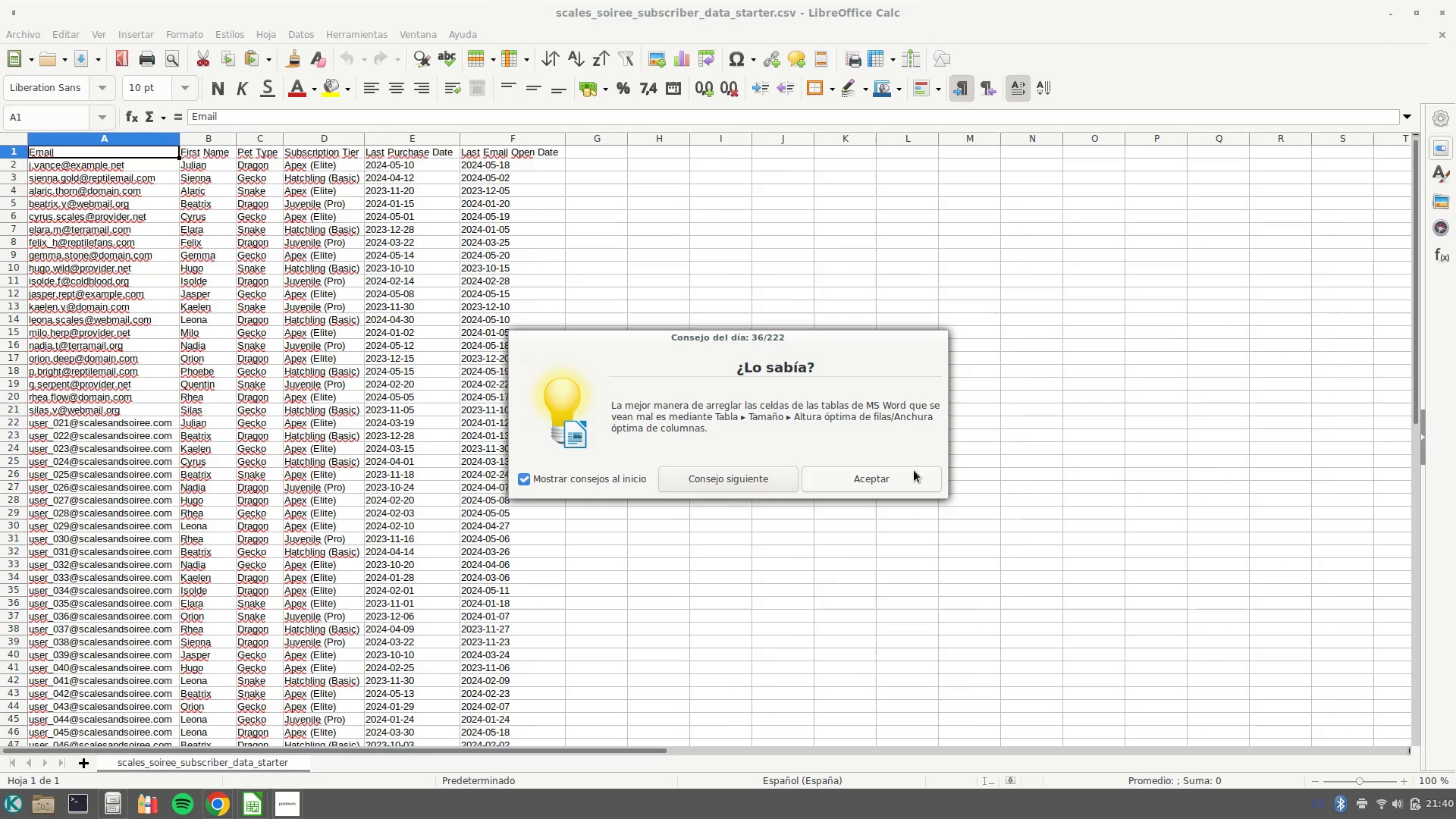 
left_click([914, 470])
 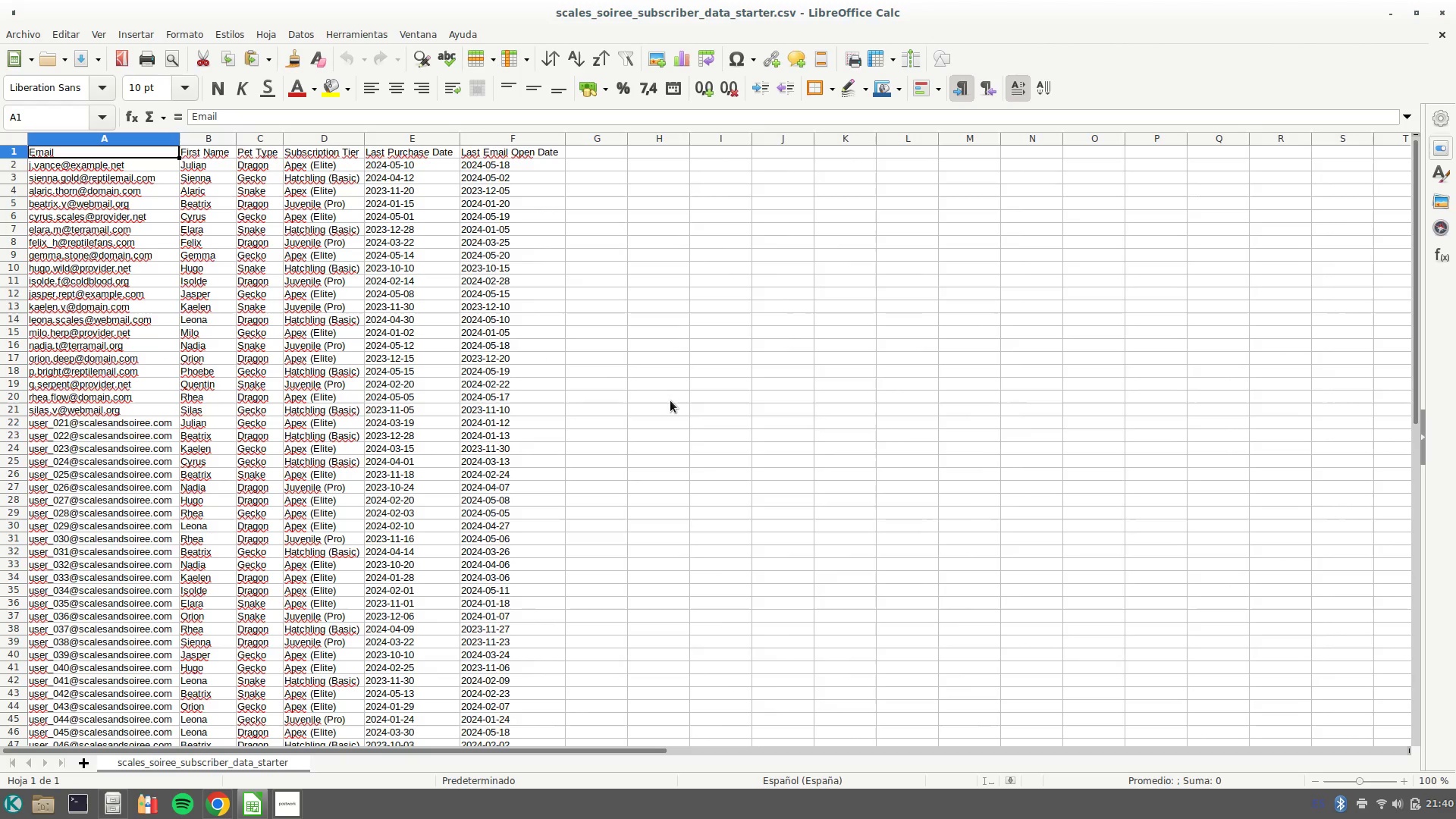 
hold_key(key=ControlLeft, duration=0.6)
scroll: coordinate [670, 400], scroll_direction: down, amount: 2.0
 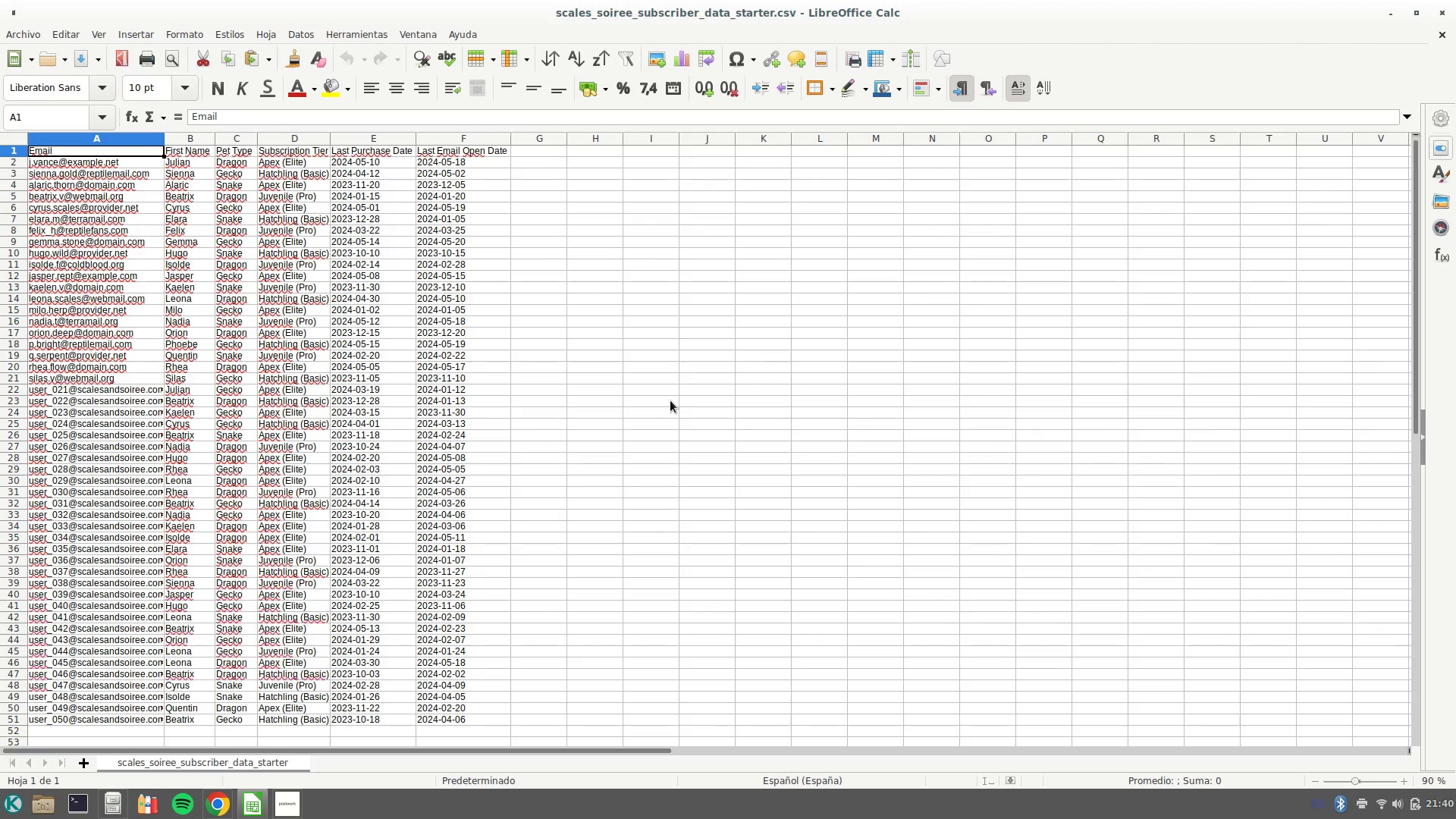 
wait(18.34)
 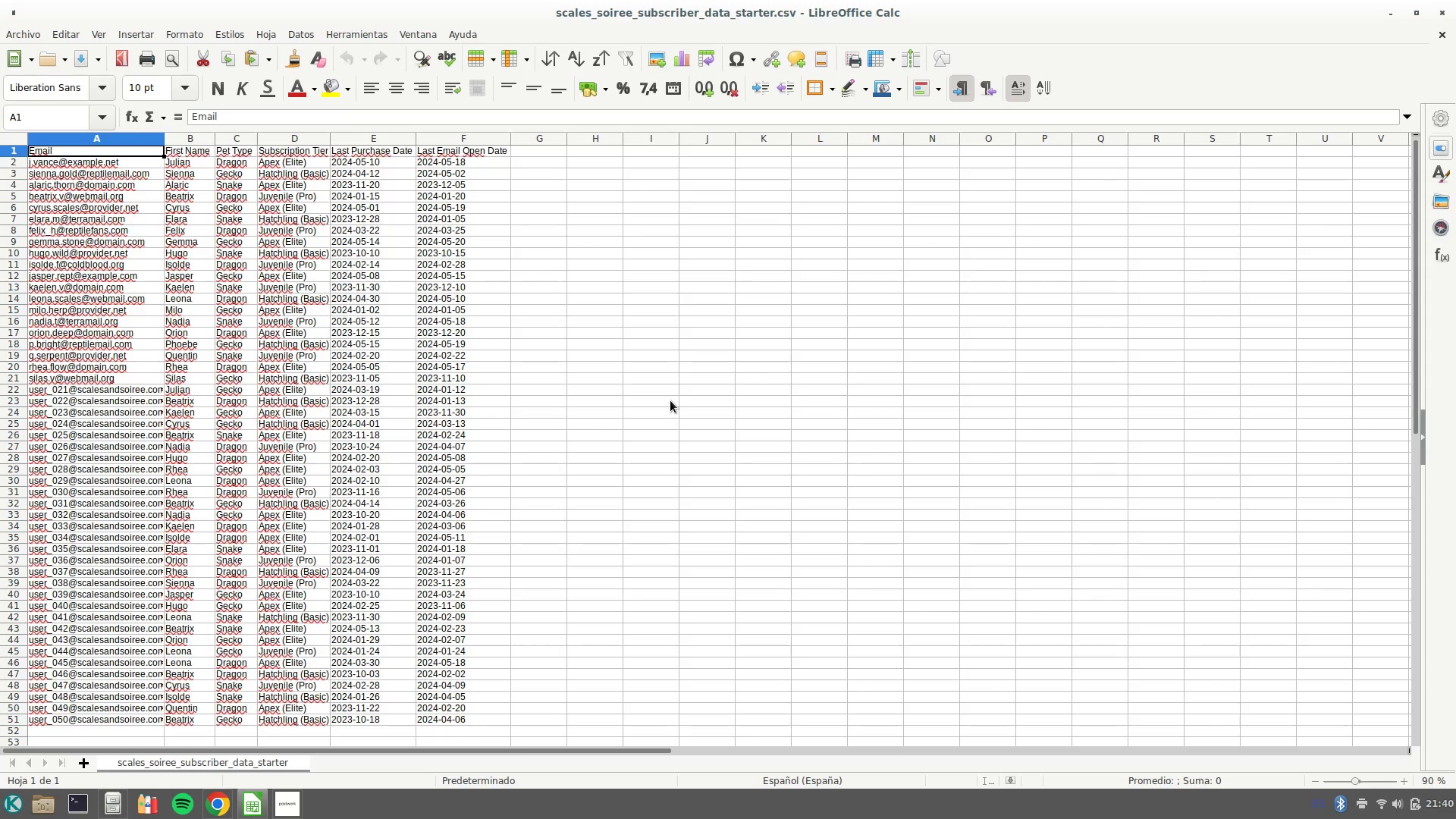 
left_click([1451, 8])
 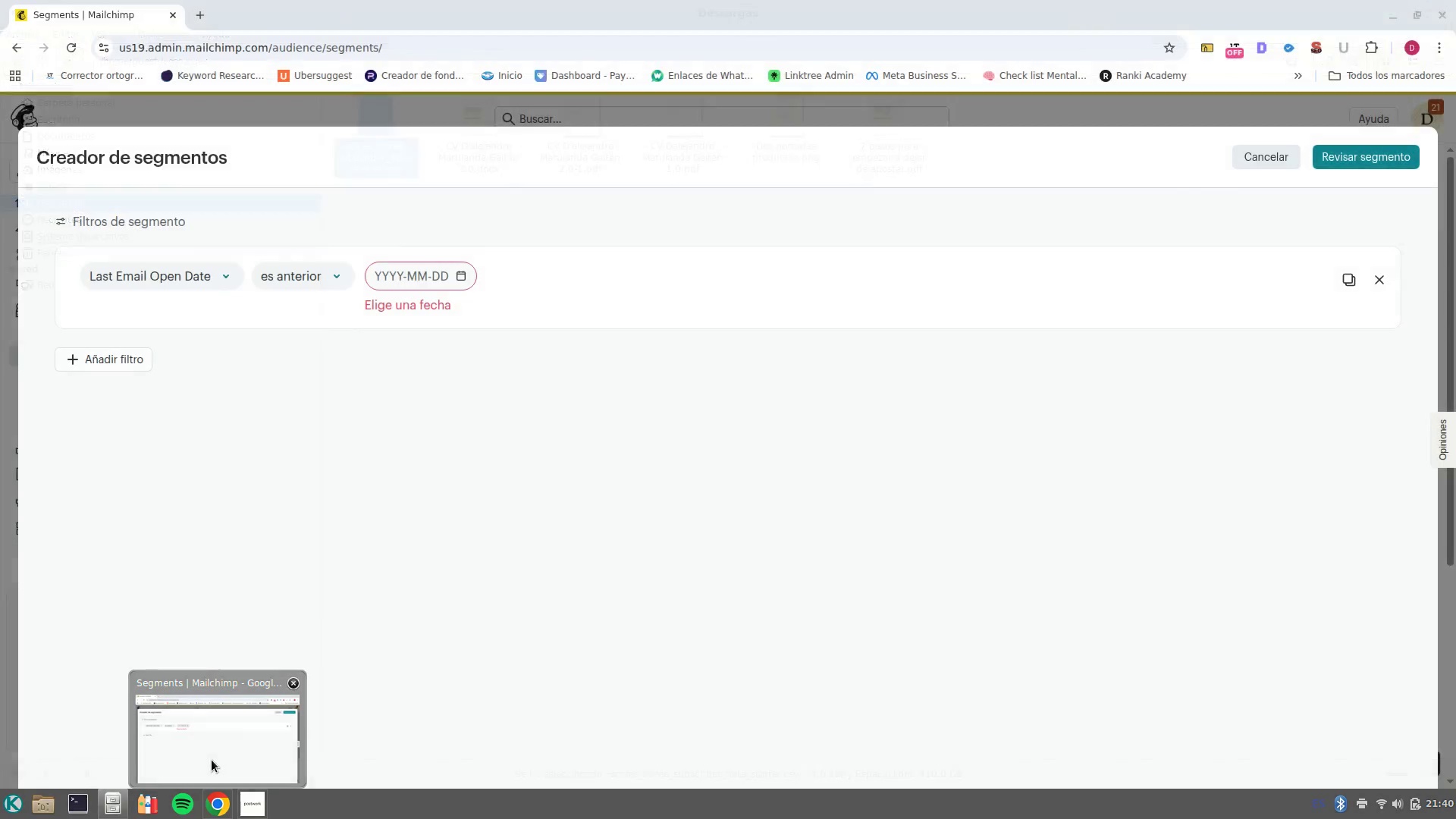 
left_click([212, 760])
 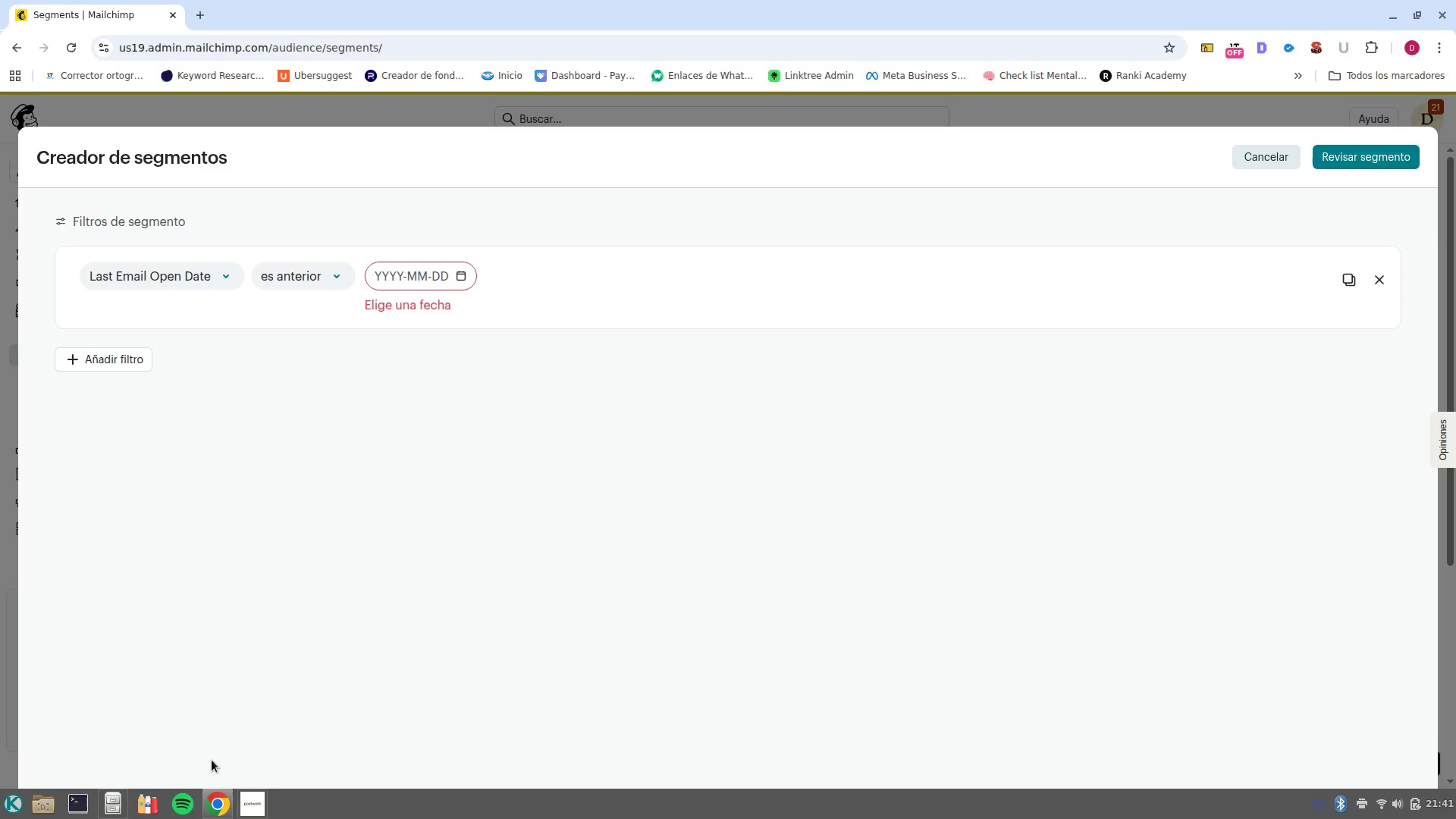 
wait(29.01)
 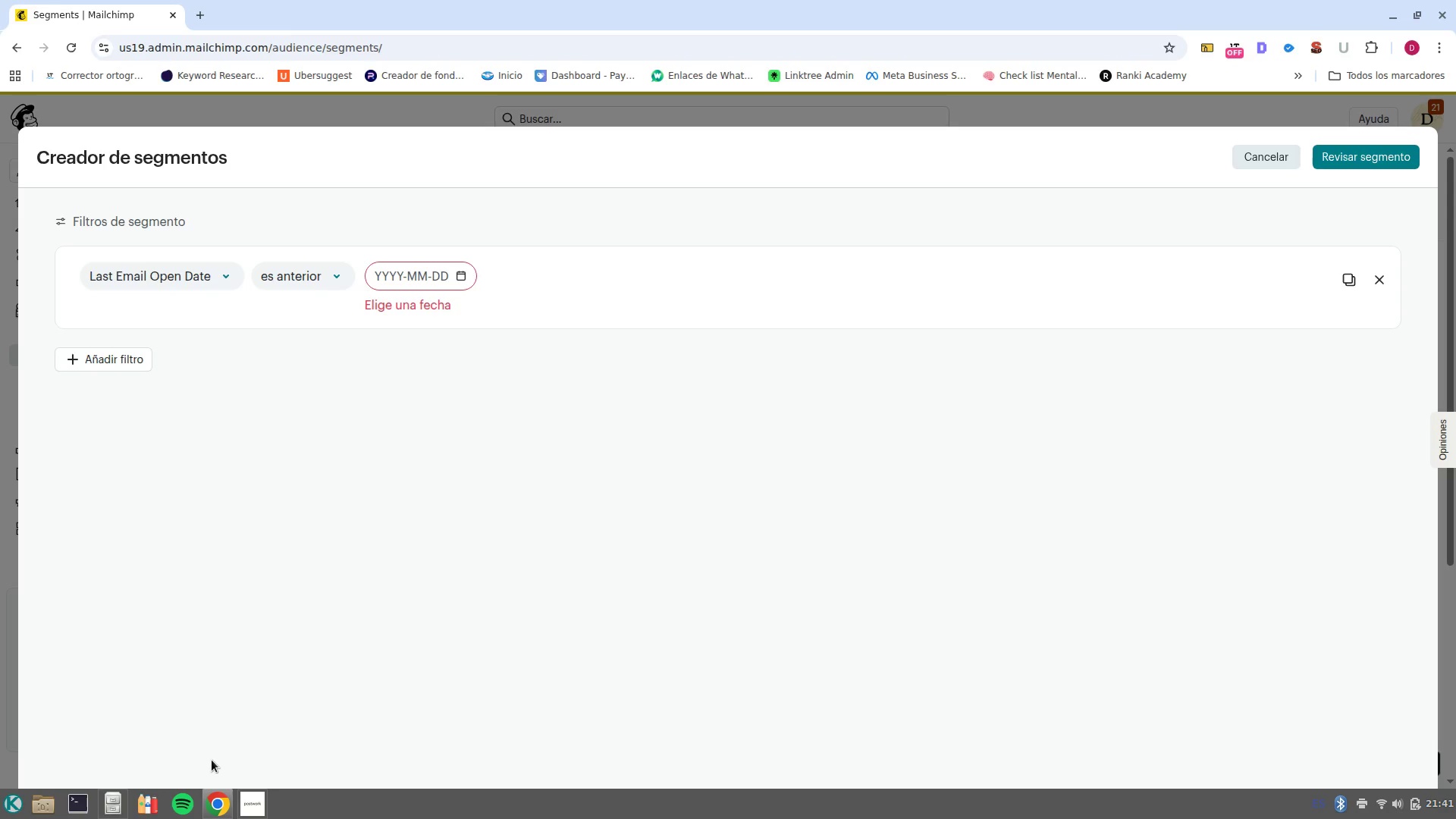 
left_click([463, 274])
 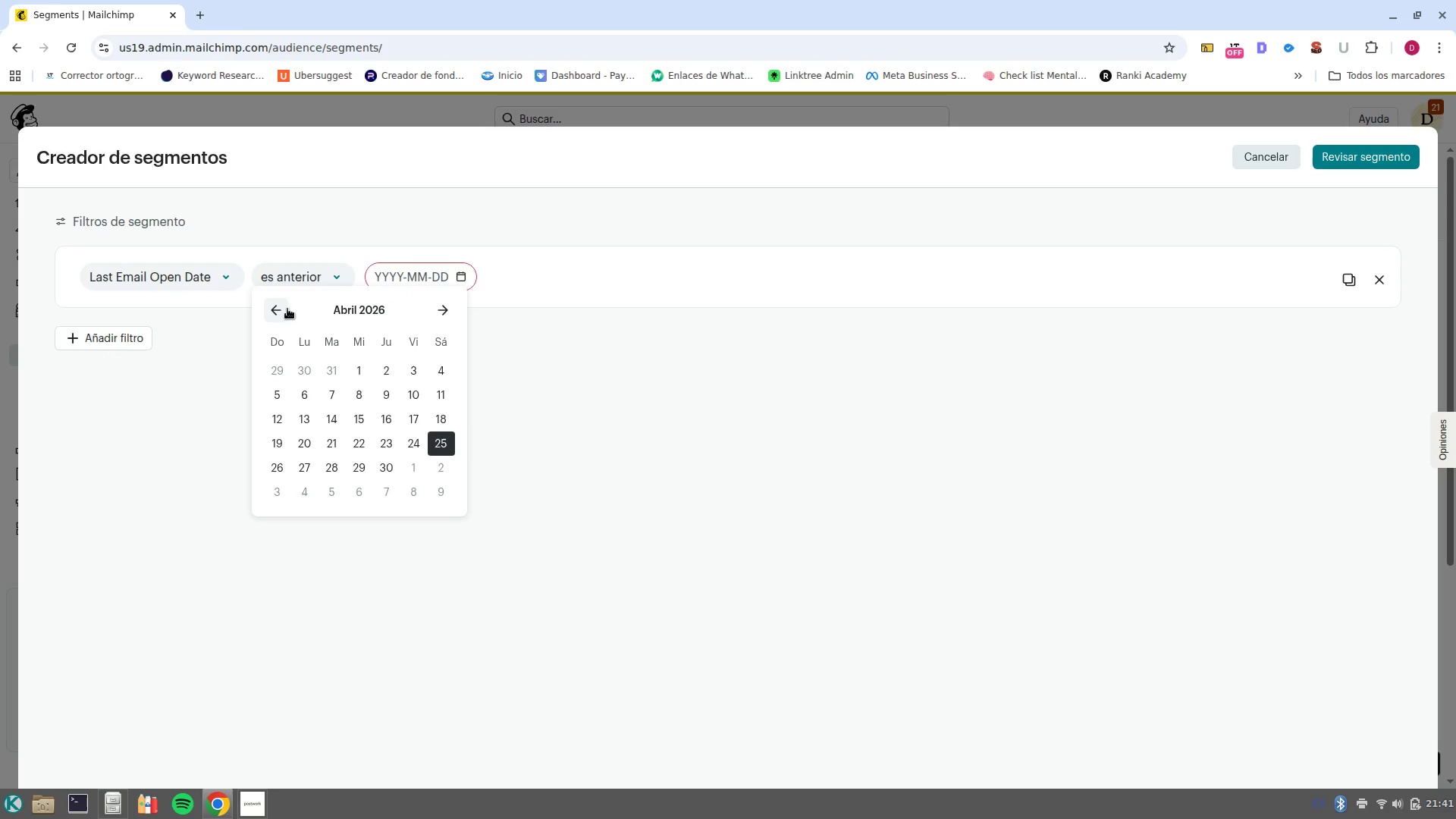 
left_click([281, 307])
 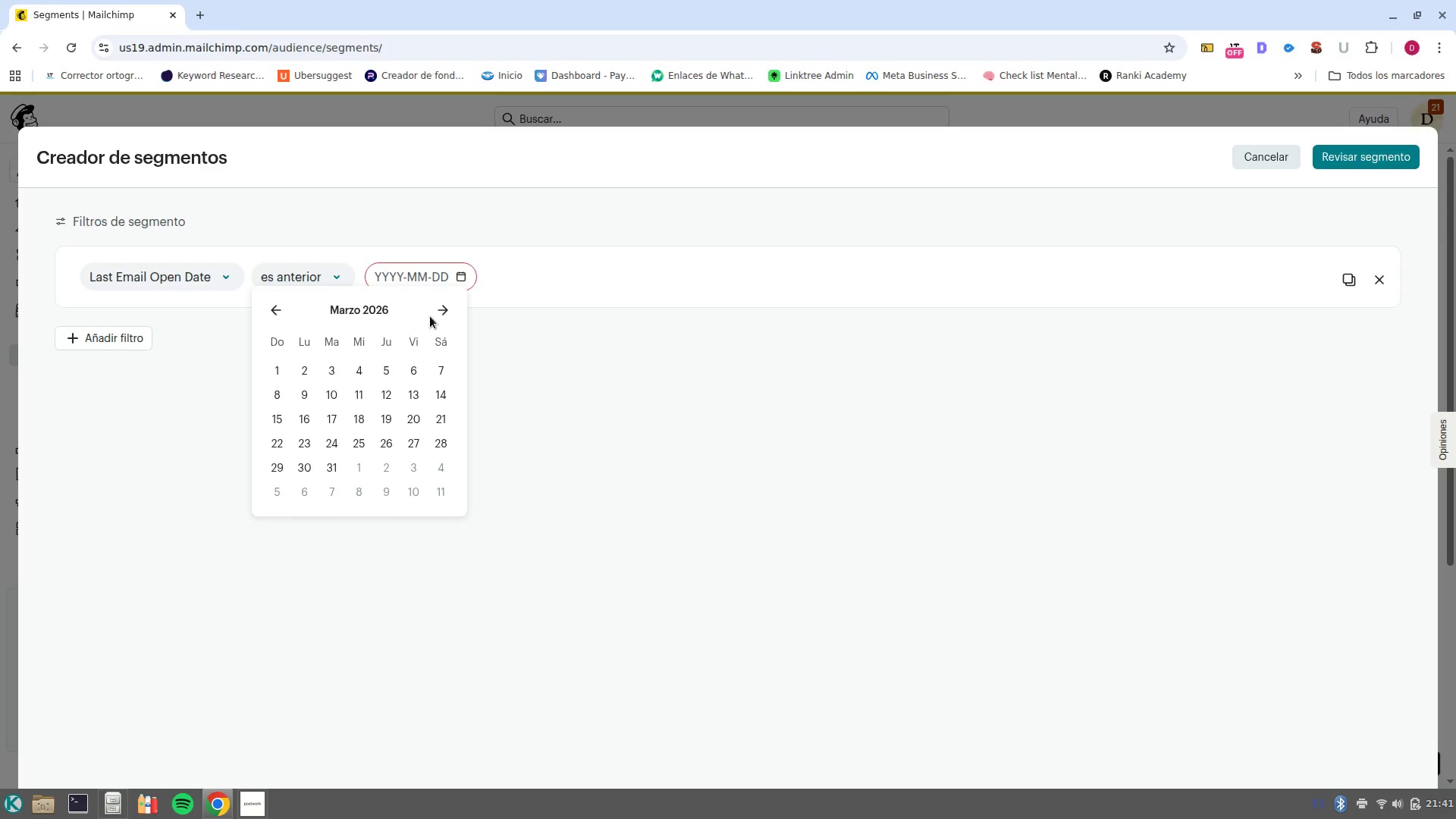 
left_click([433, 313])
 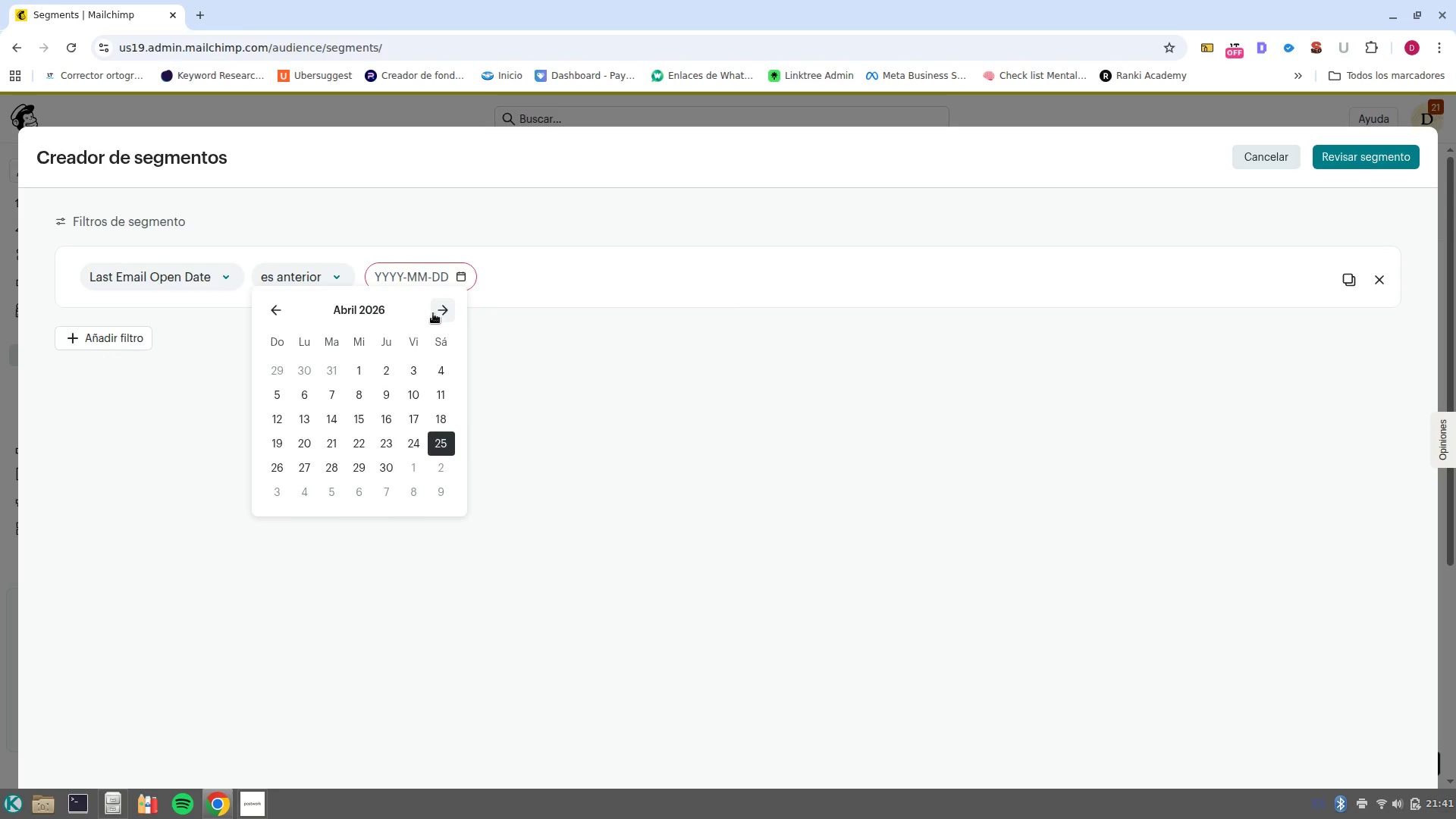 
left_click([433, 313])
 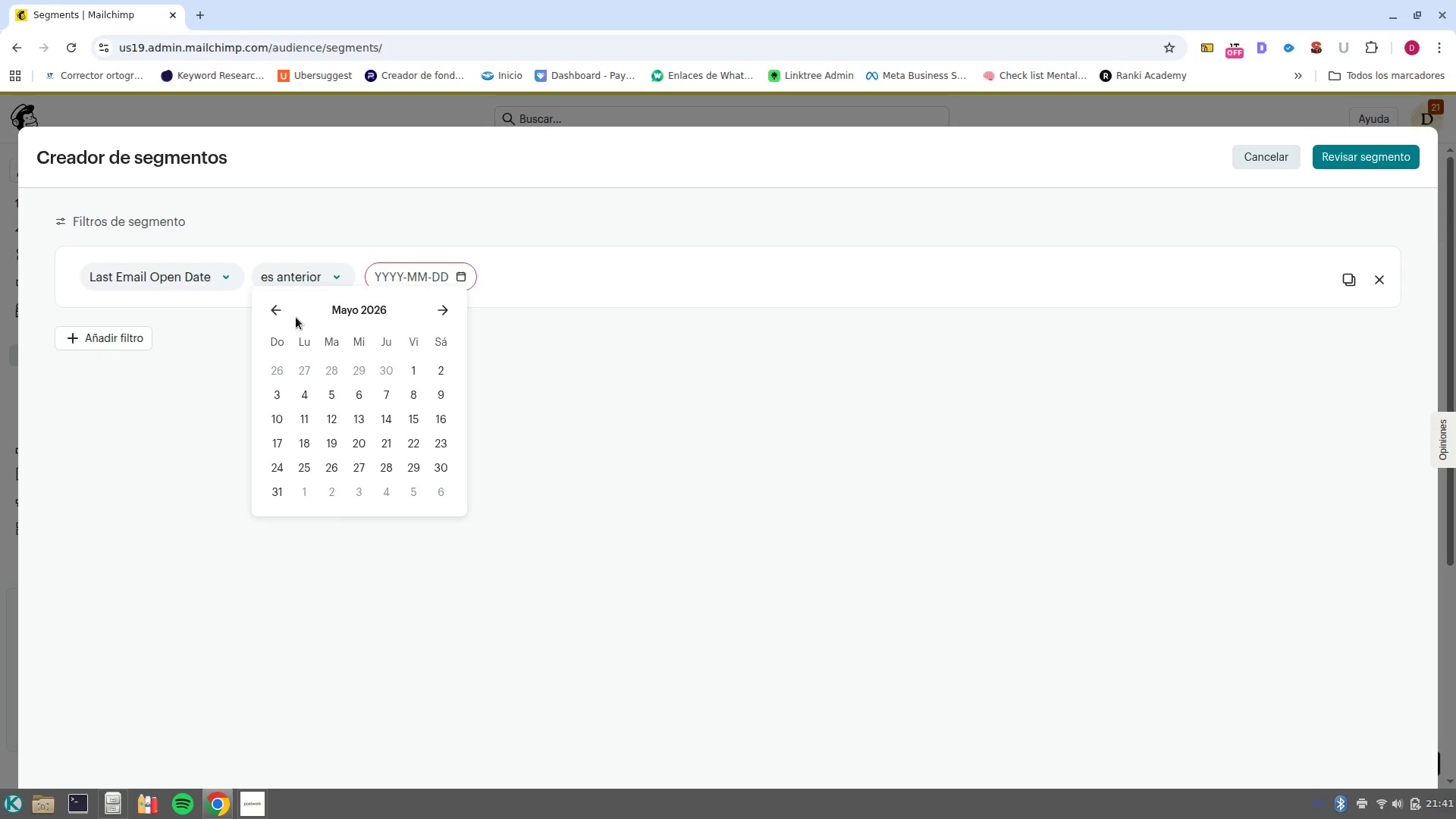 
left_click([275, 312])
 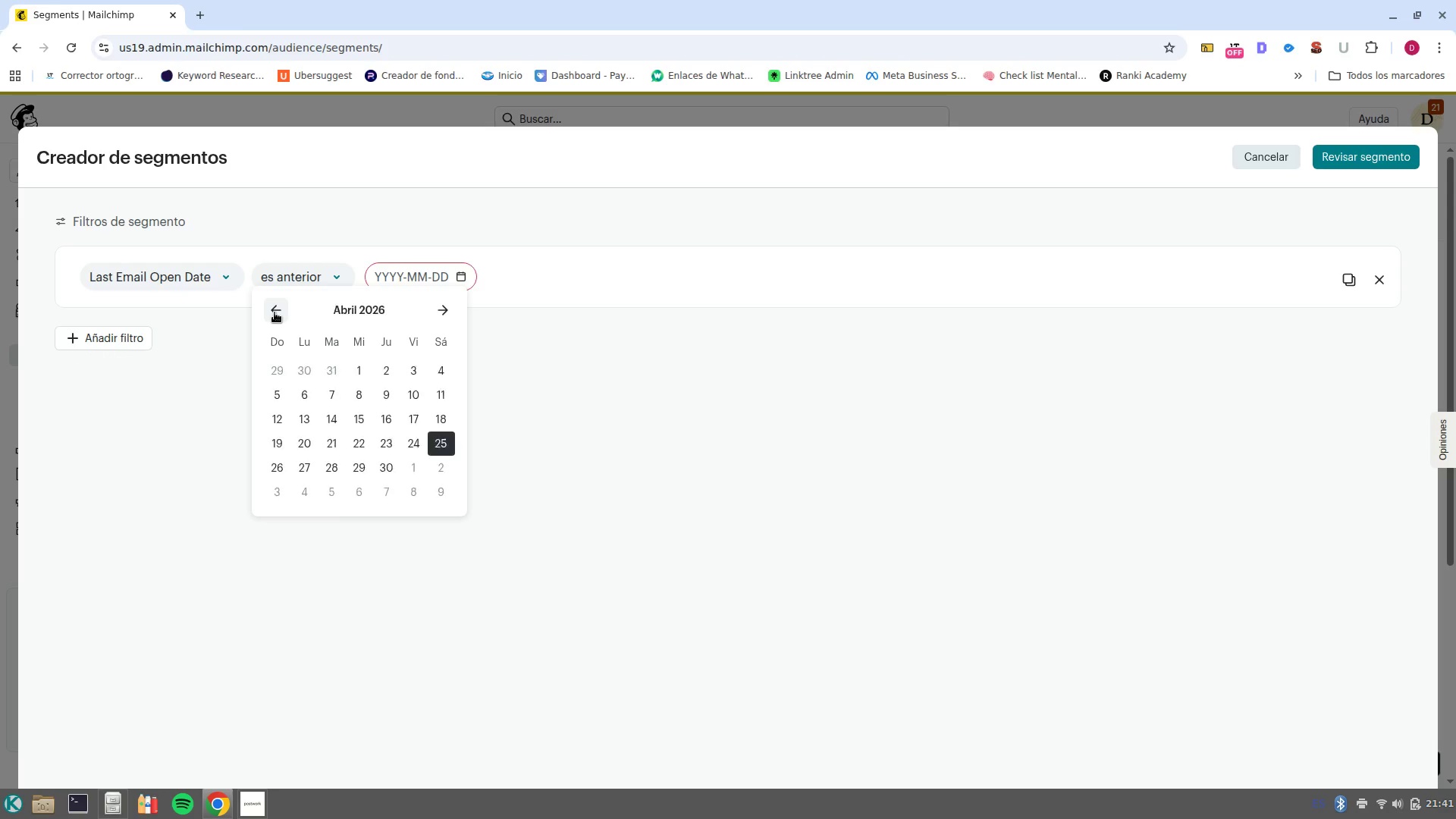 
left_click([275, 312])
 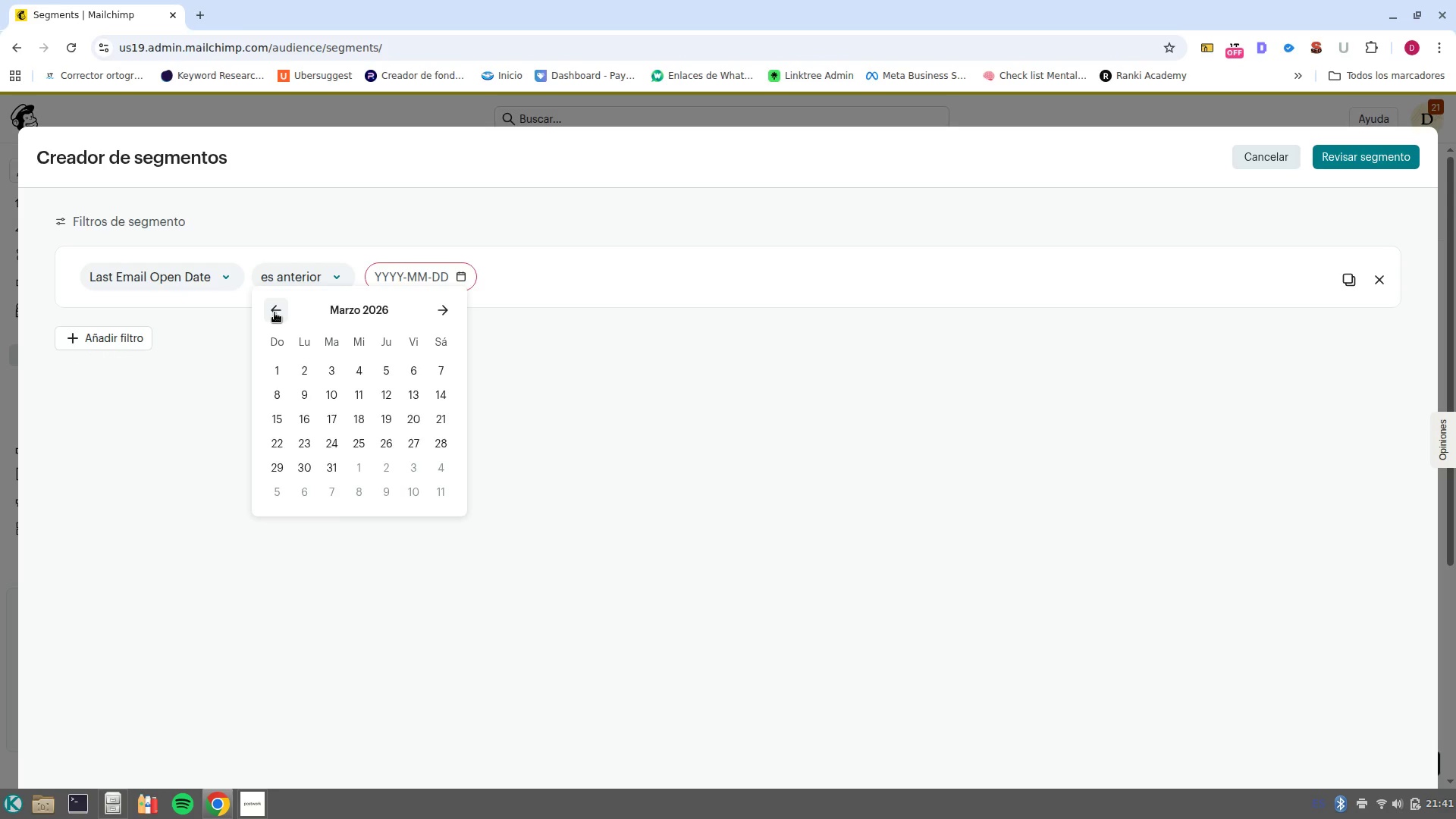 
left_click([275, 312])
 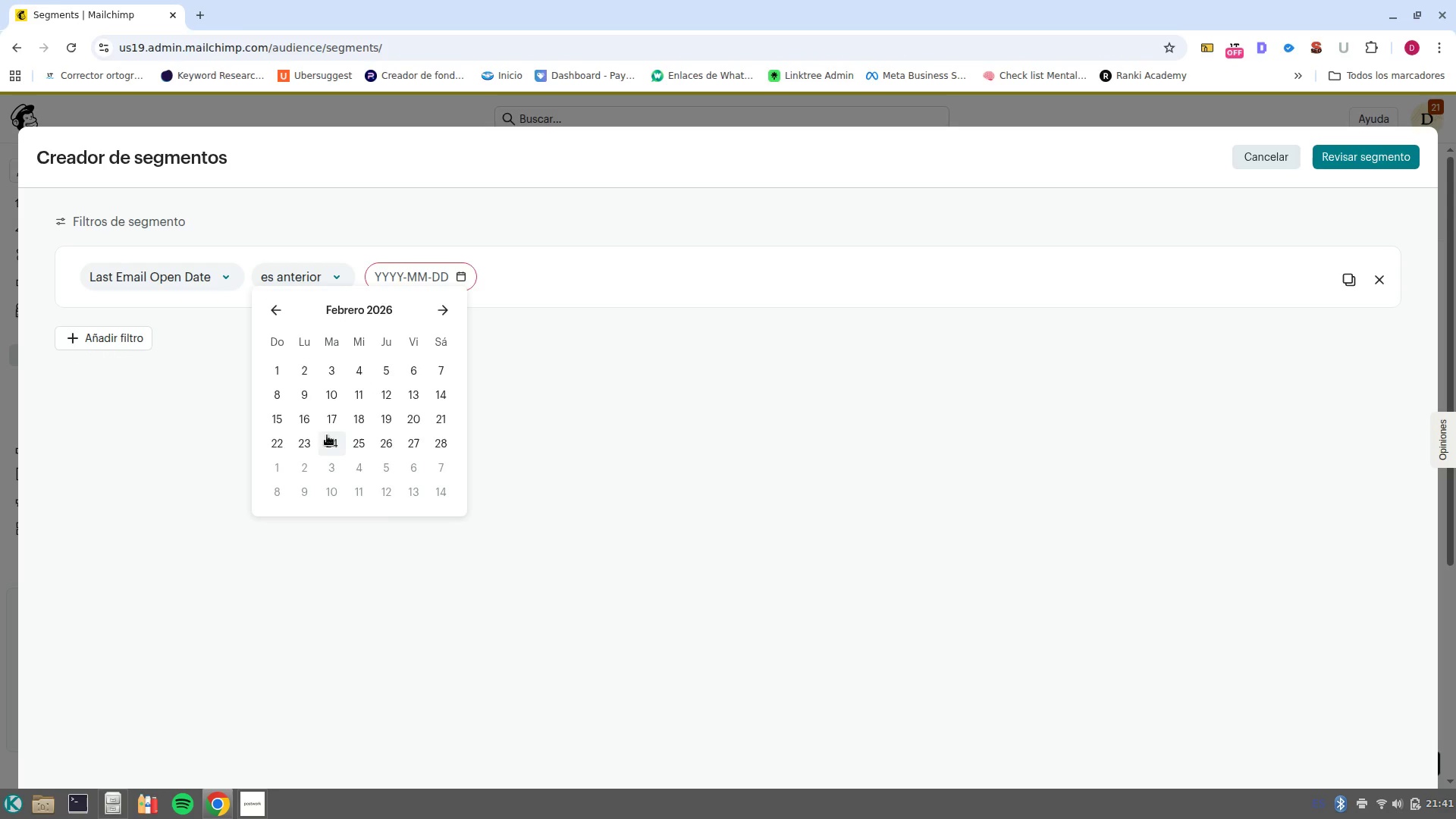 
left_click([321, 444])
 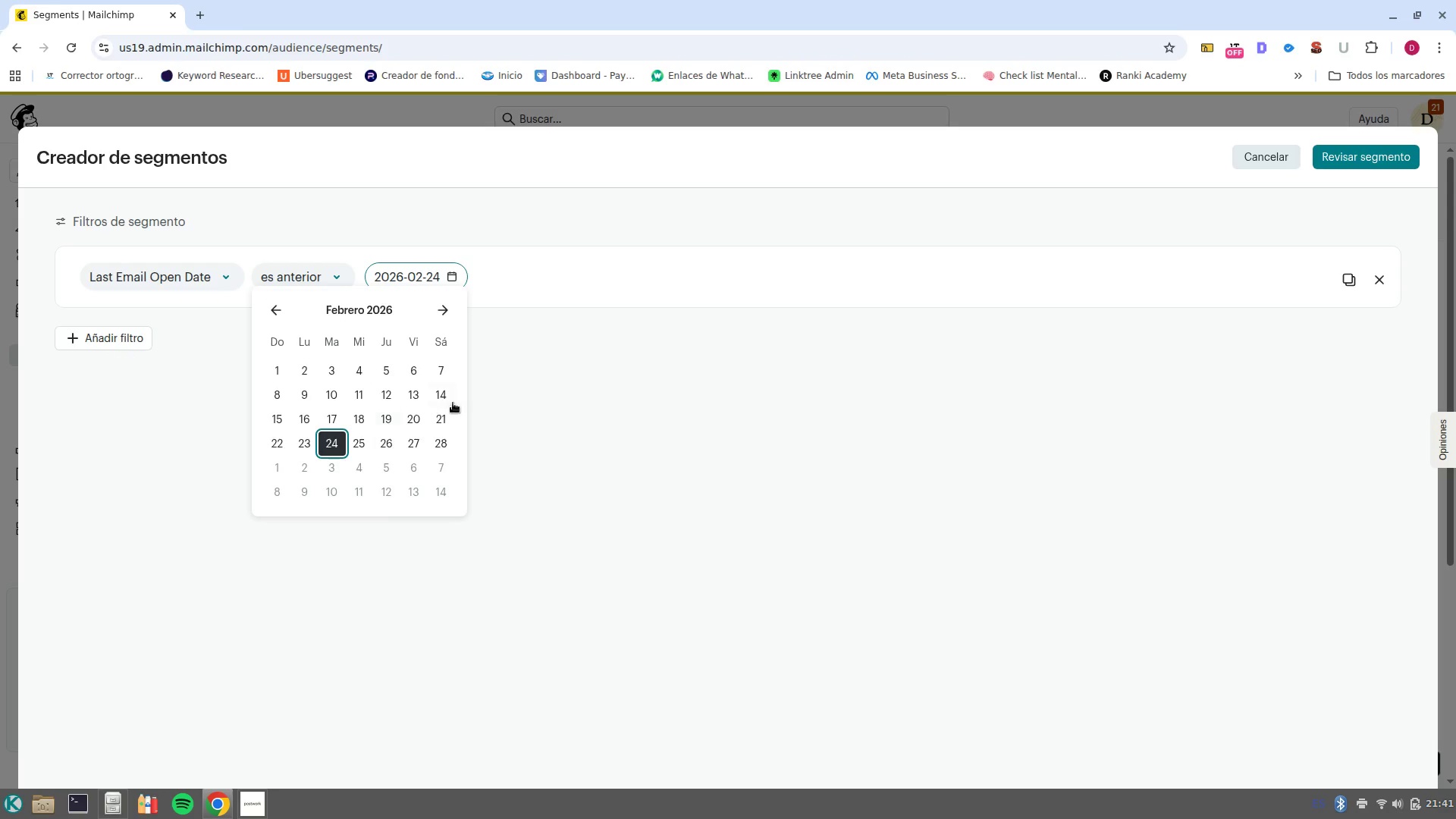 
left_click([543, 400])
 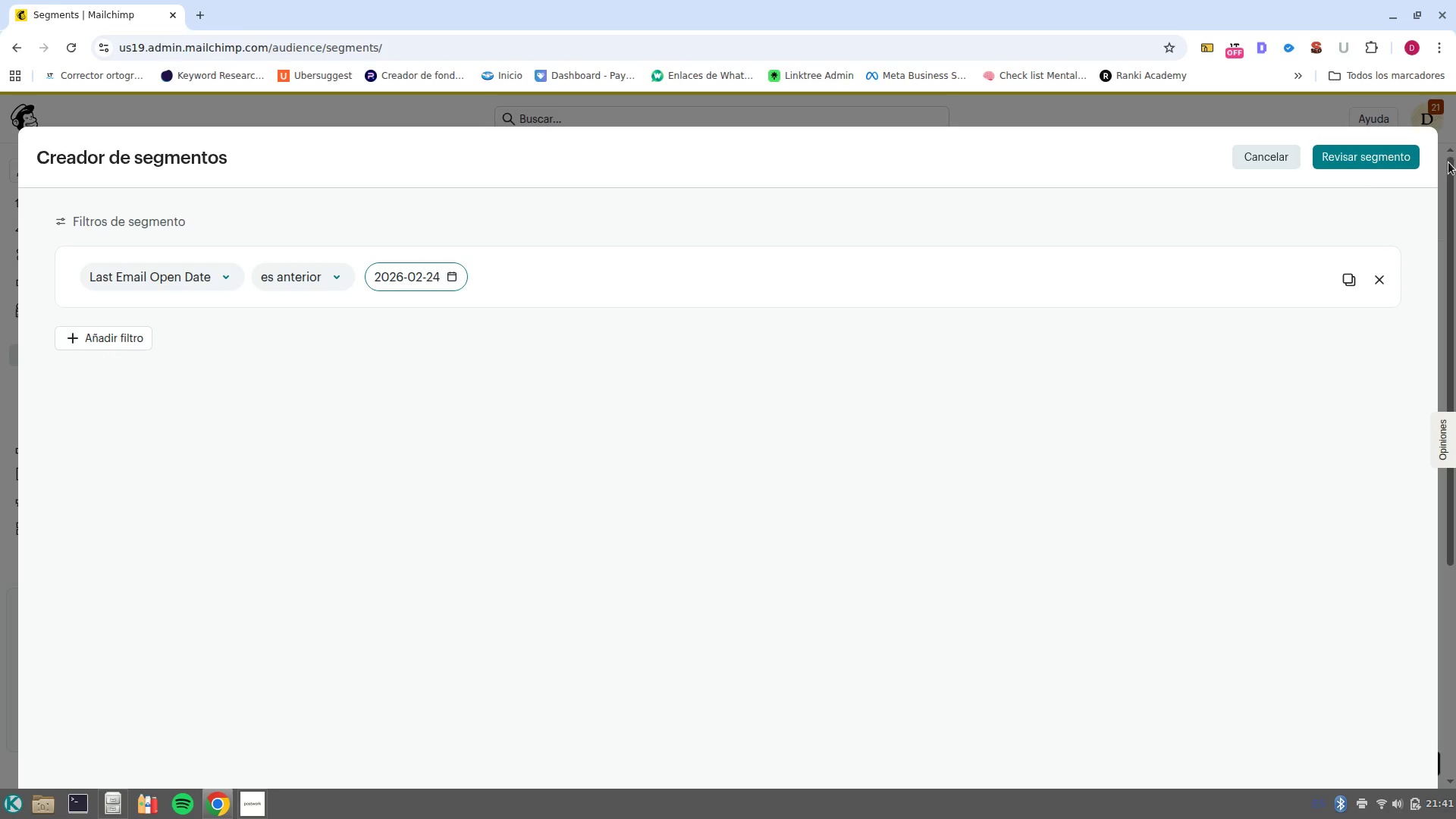 
left_click([1373, 158])
 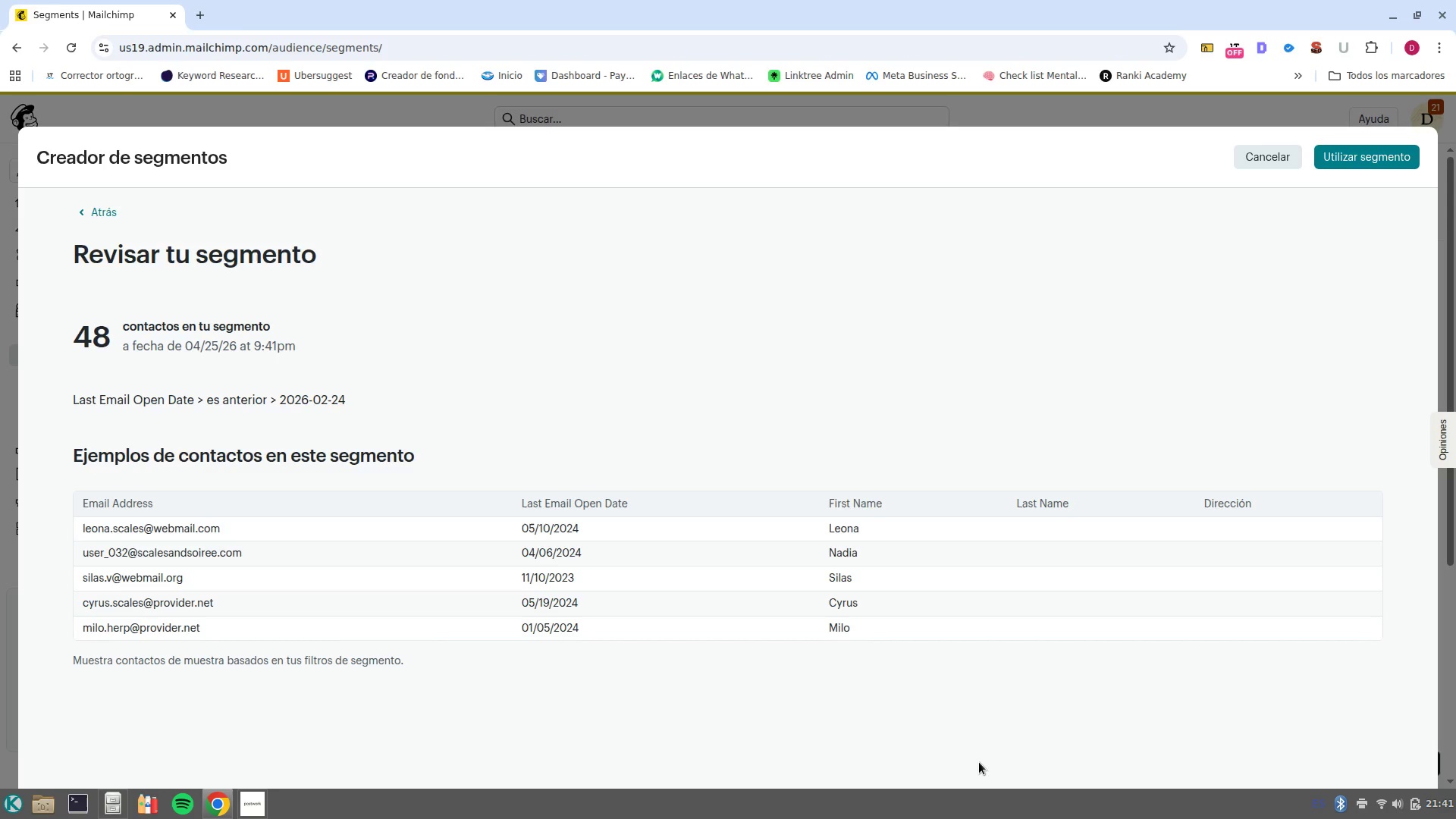 
wait(28.96)
 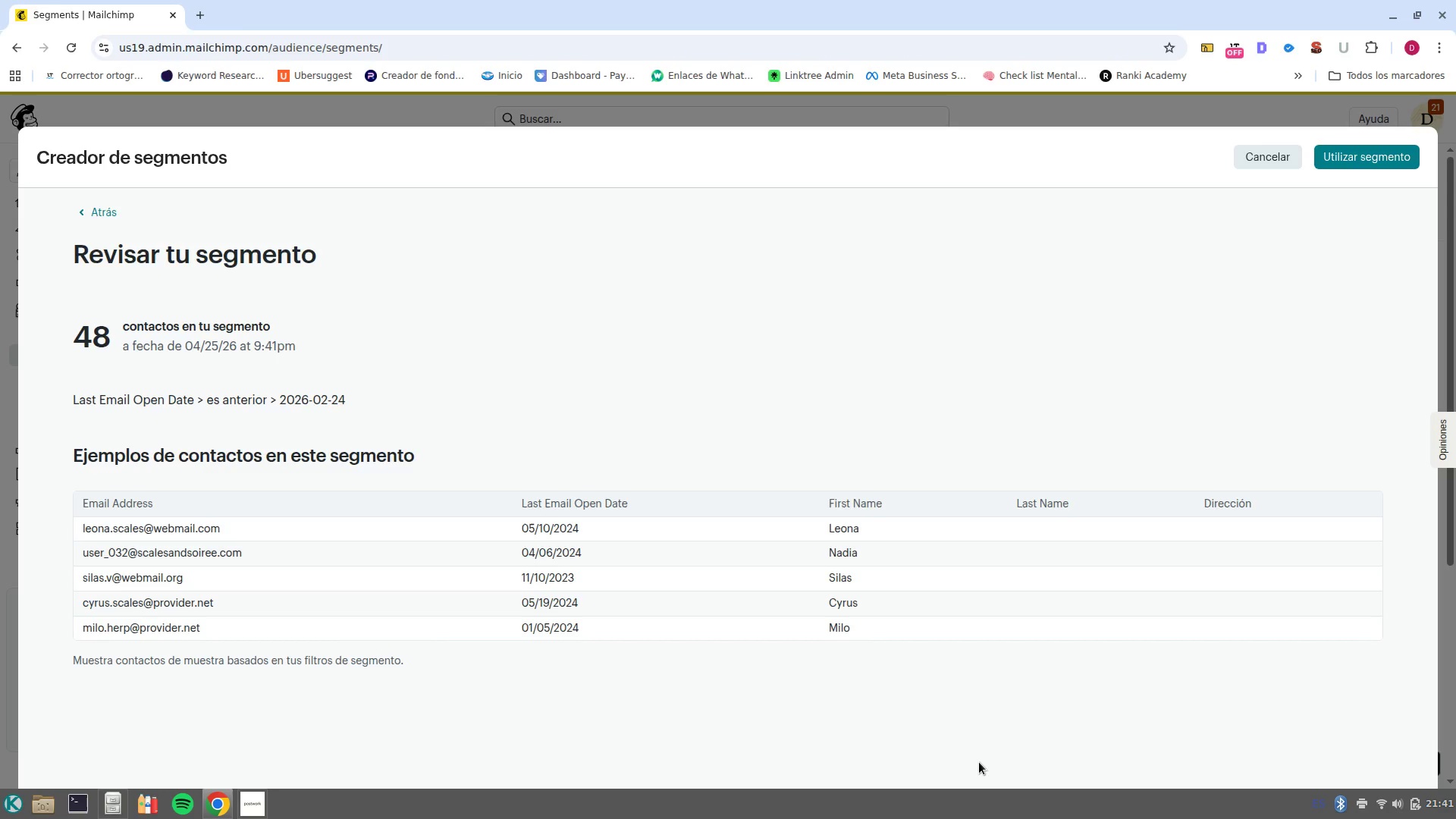 
key(Unknown)
 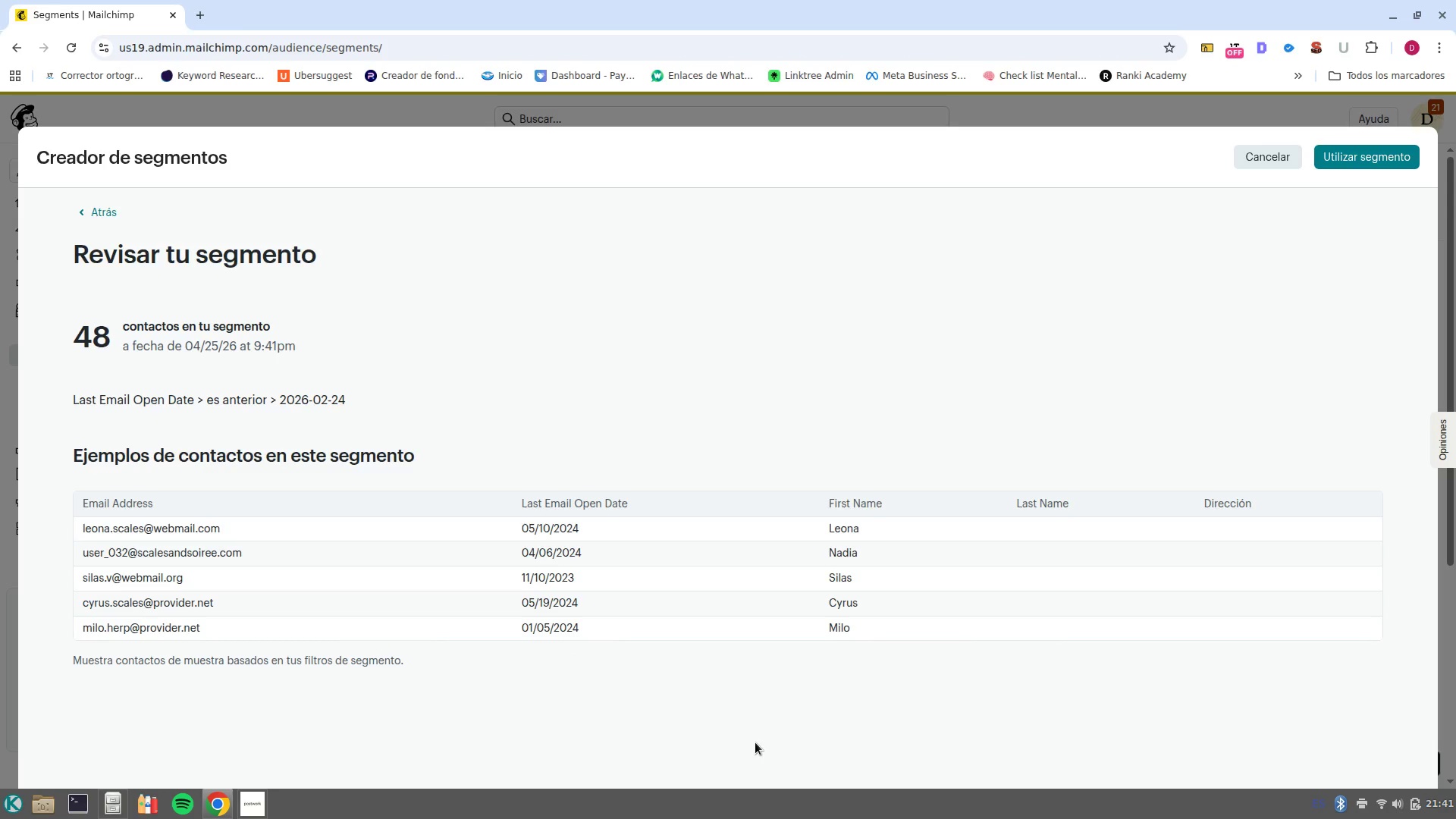 
key(PrintScreen)
 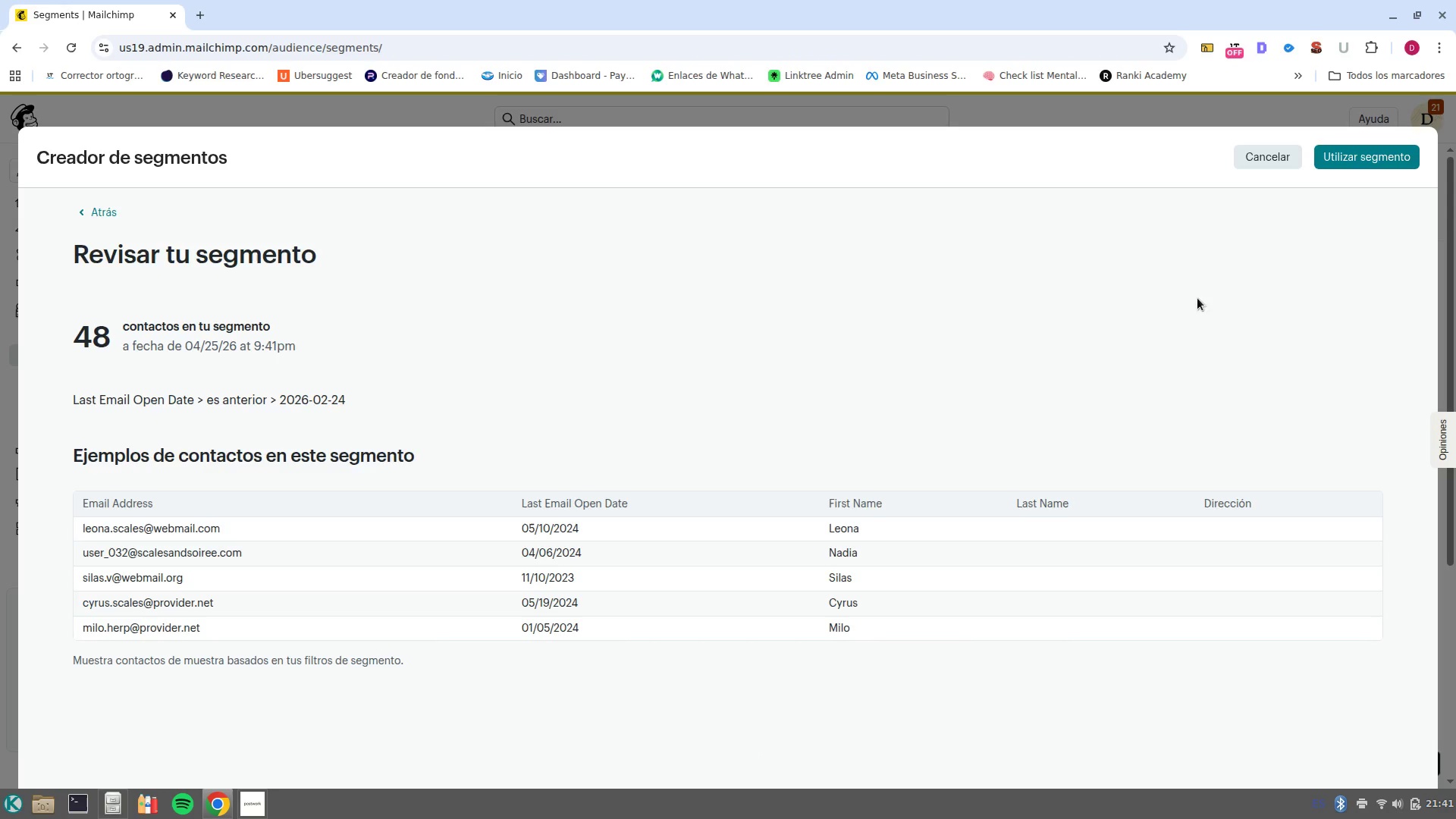 
left_click([1379, 158])
 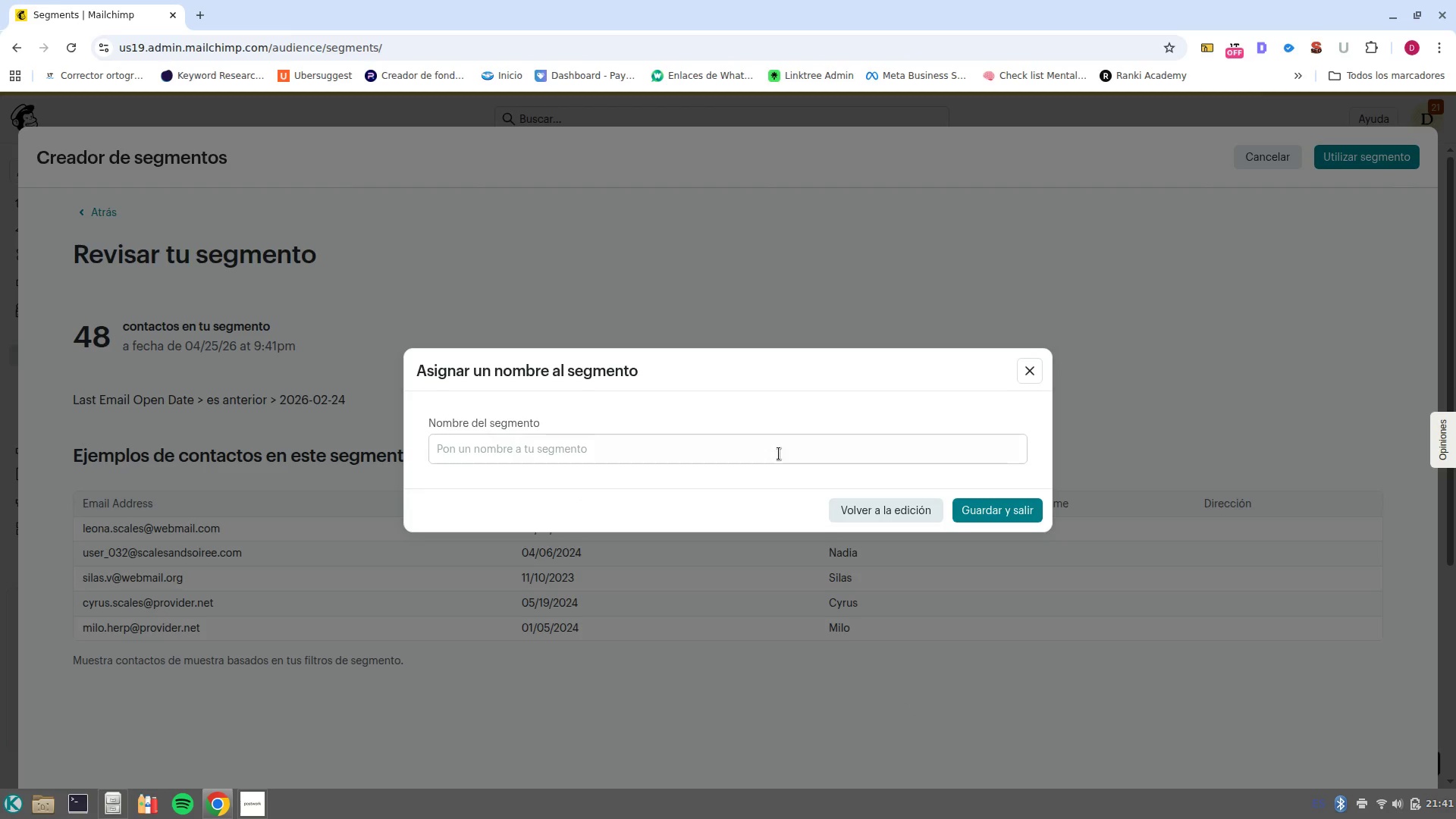 
left_click([779, 452])
 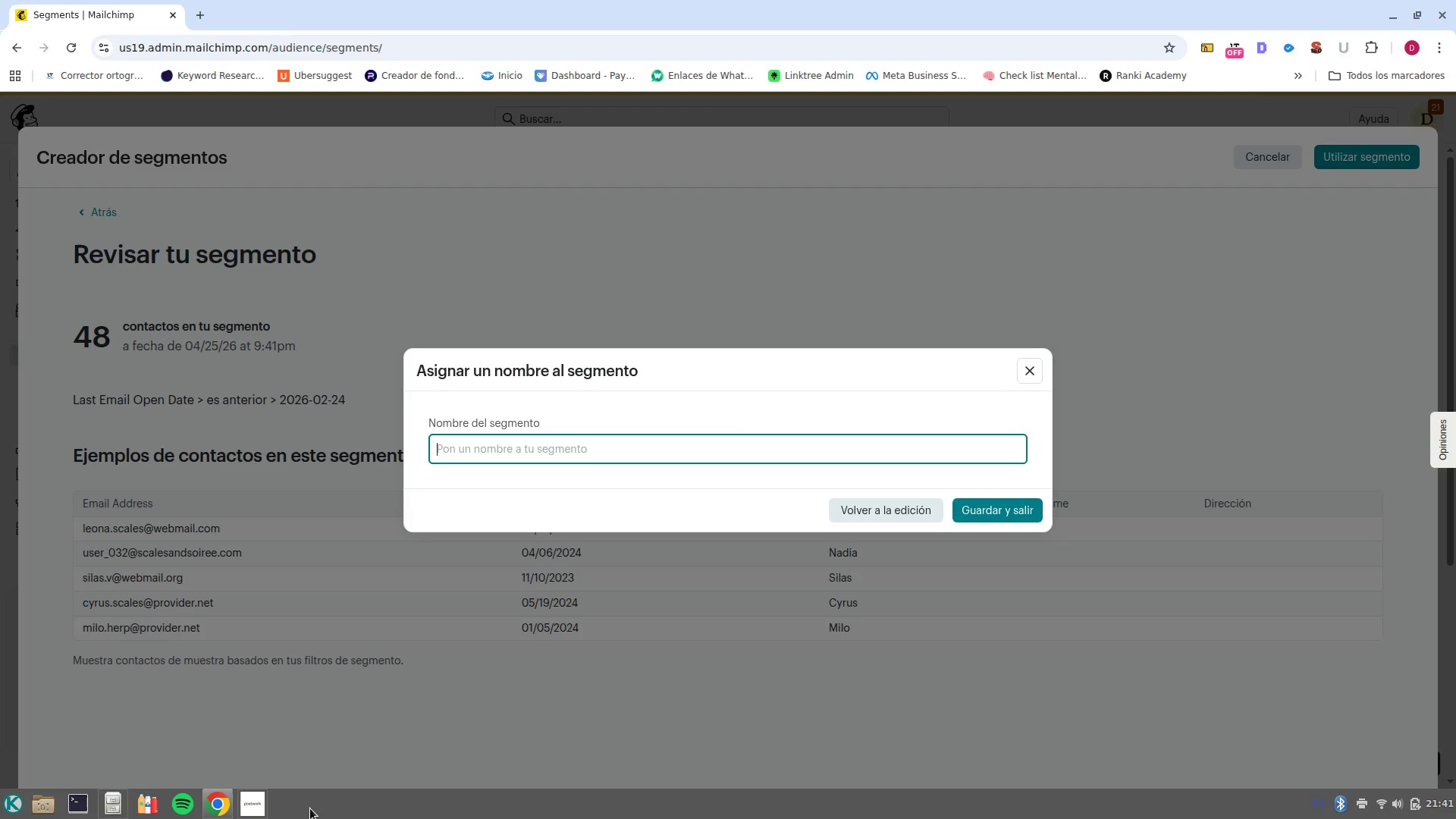 
left_click([259, 813])